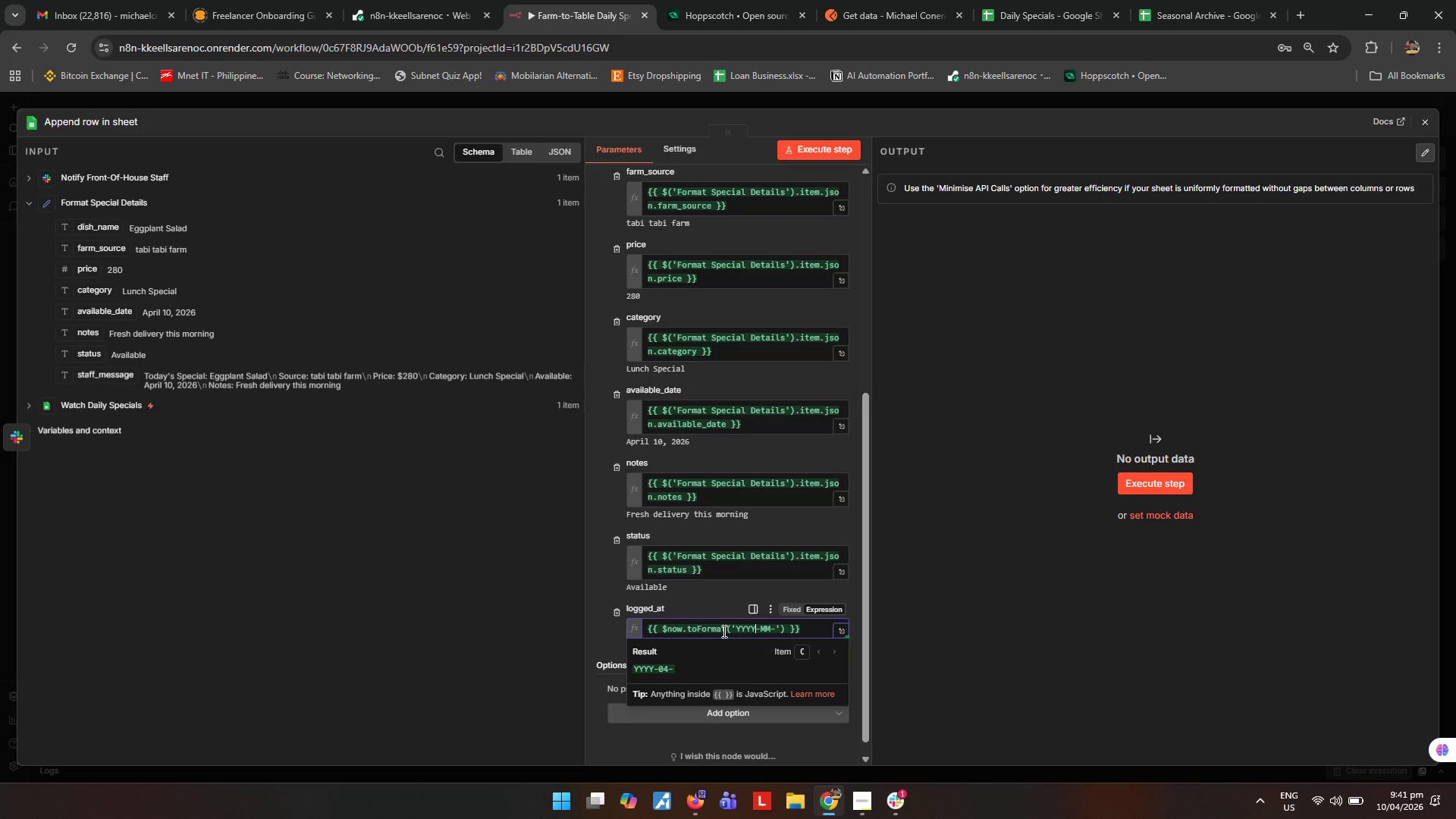 
key(Backspace)
key(Backspace)
key(Backspace)
key(Backspace)
type(yyyy)
 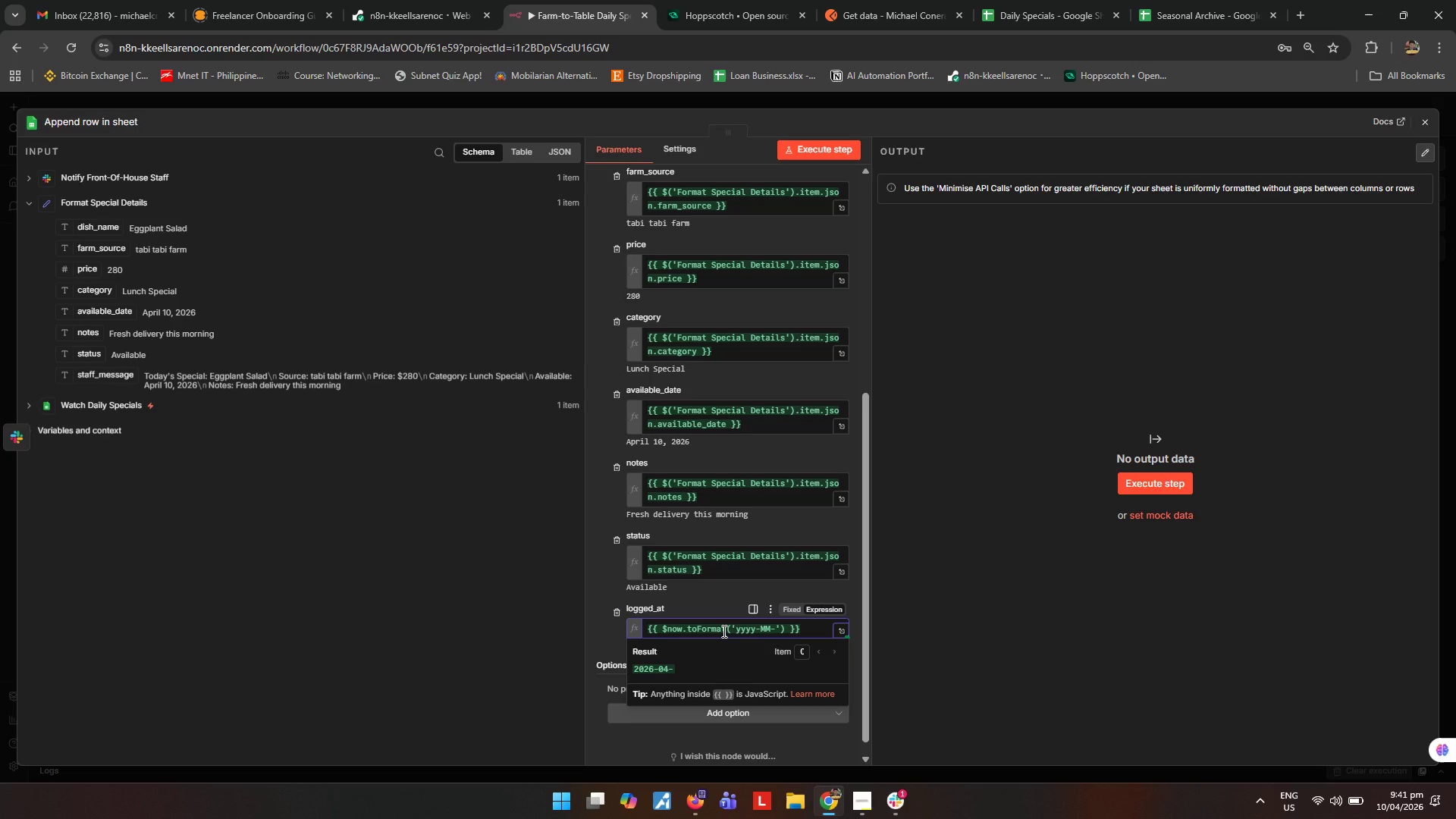 
key(ArrowRight)
 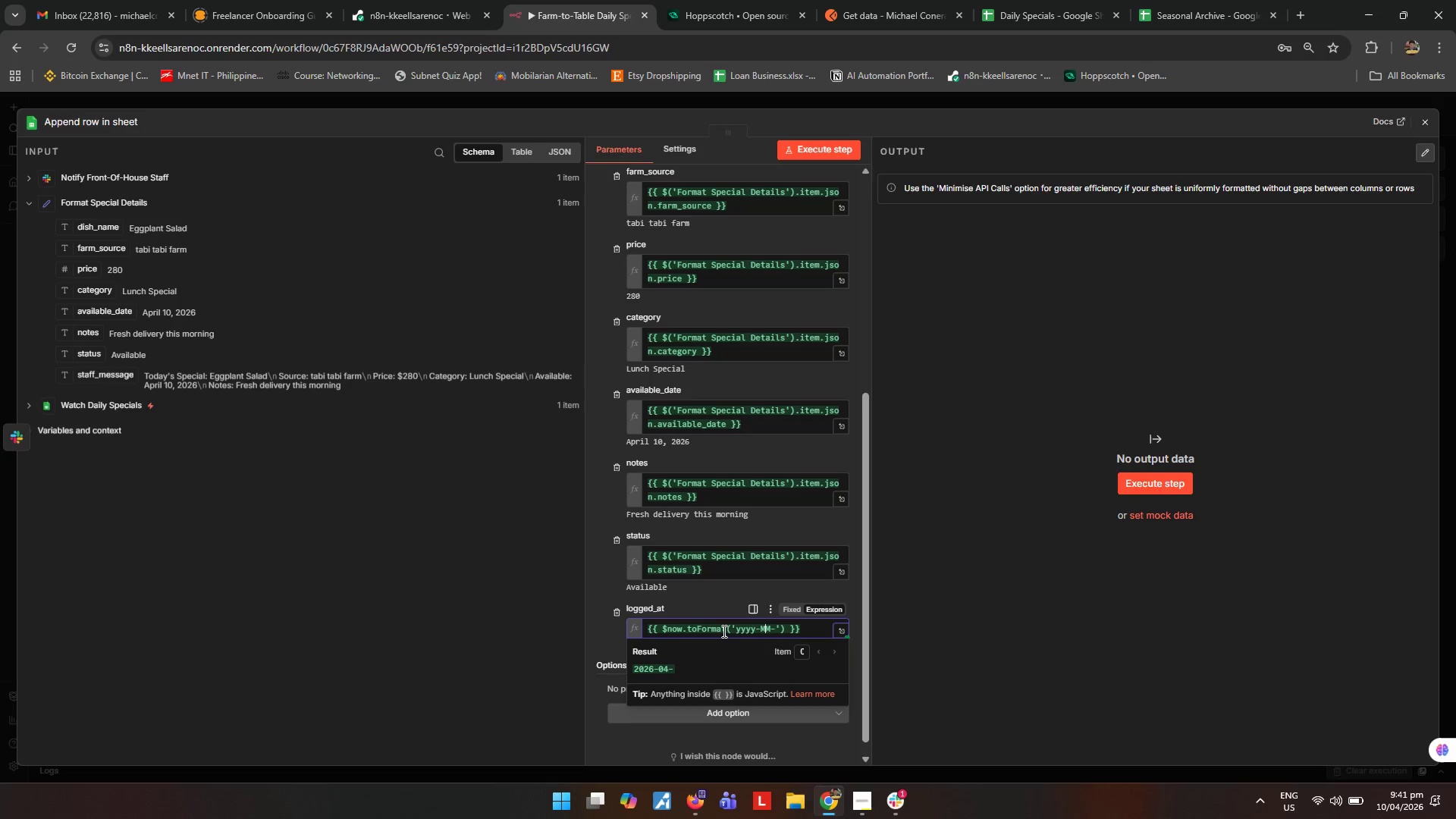 
key(ArrowRight)
 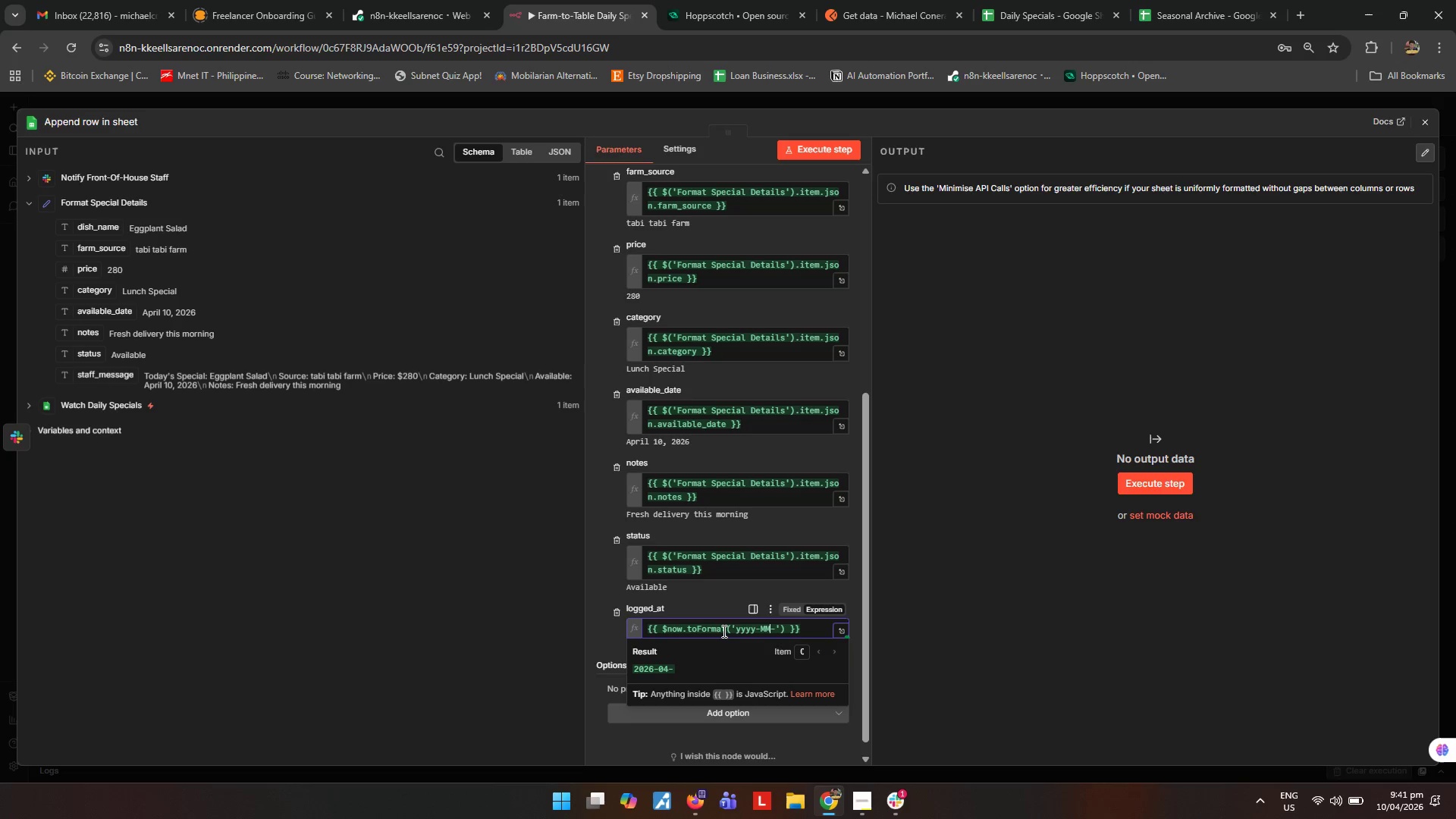 
key(ArrowRight)
 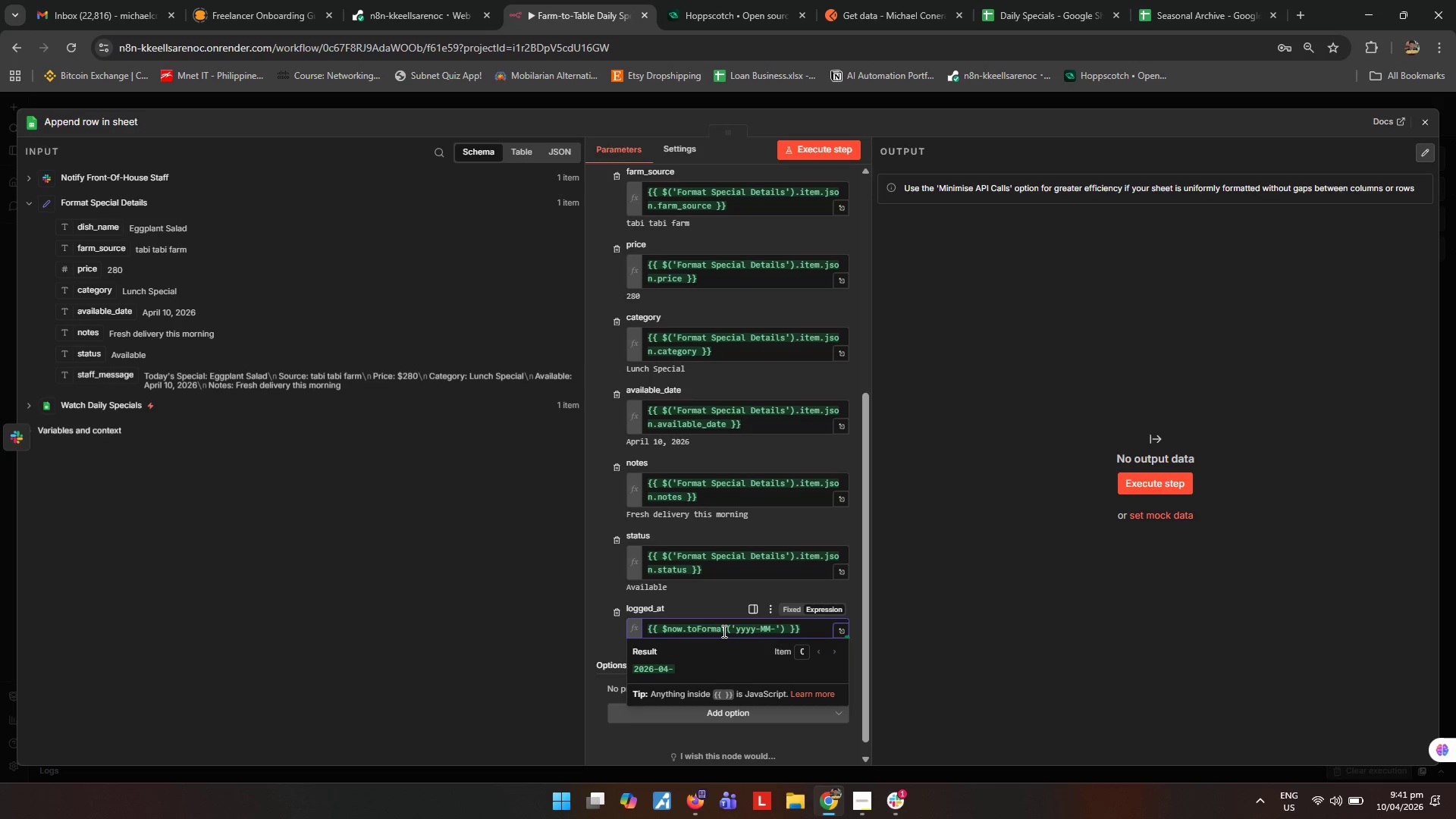 
key(ArrowRight)
 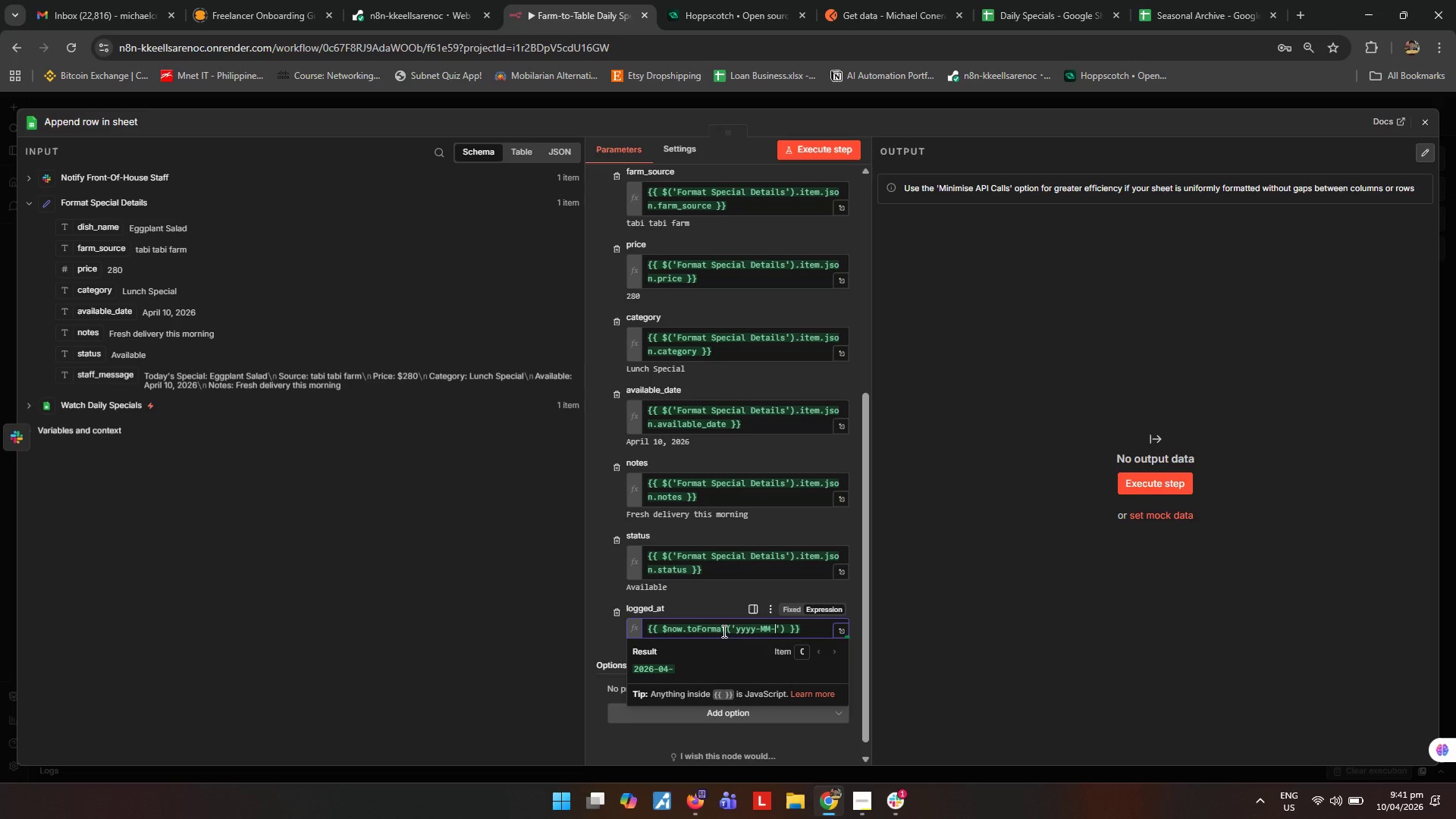 
type(dd HH:mm:ss)
 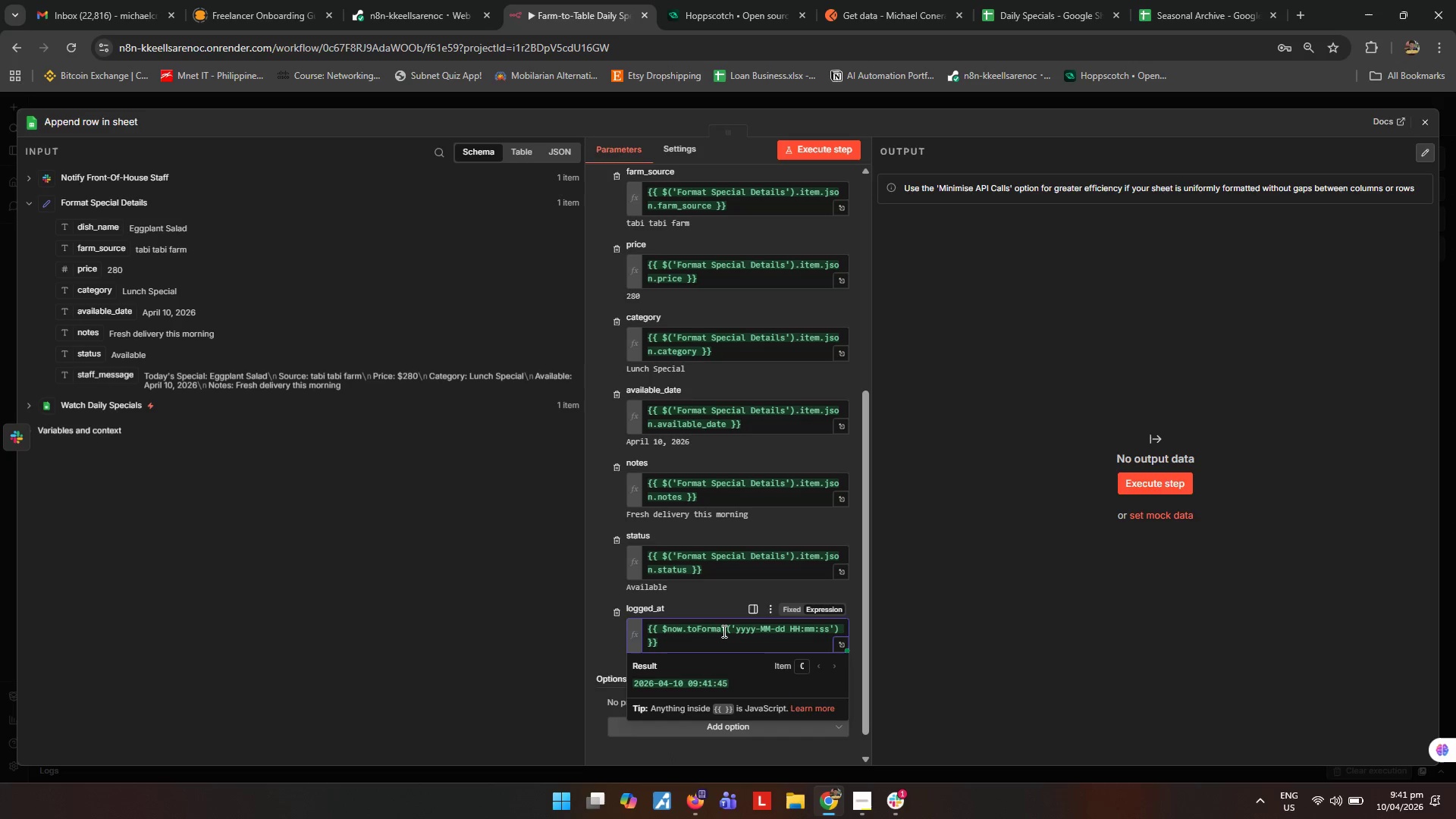 
left_click([516, 602])
 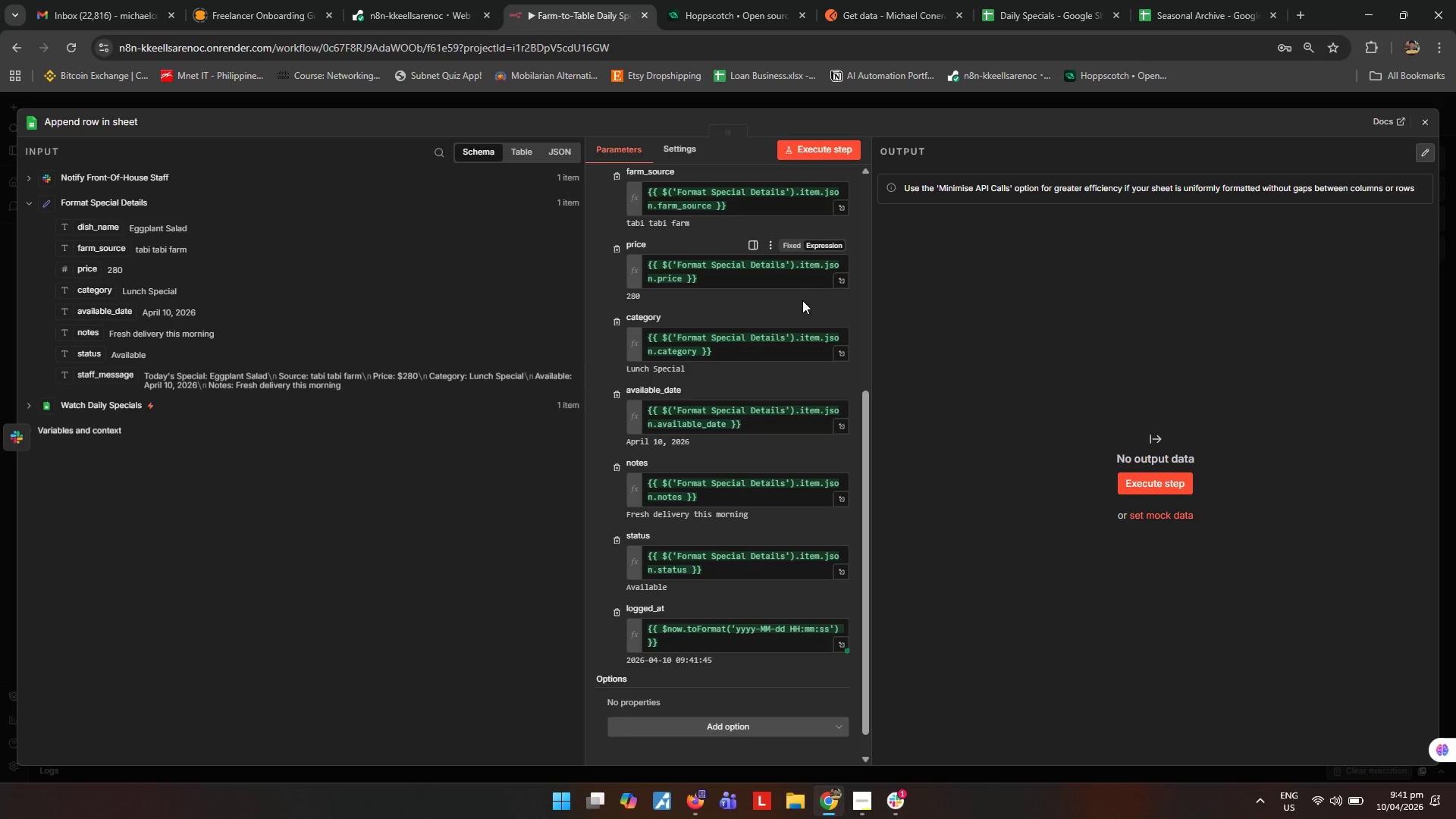 
wait(14.3)
 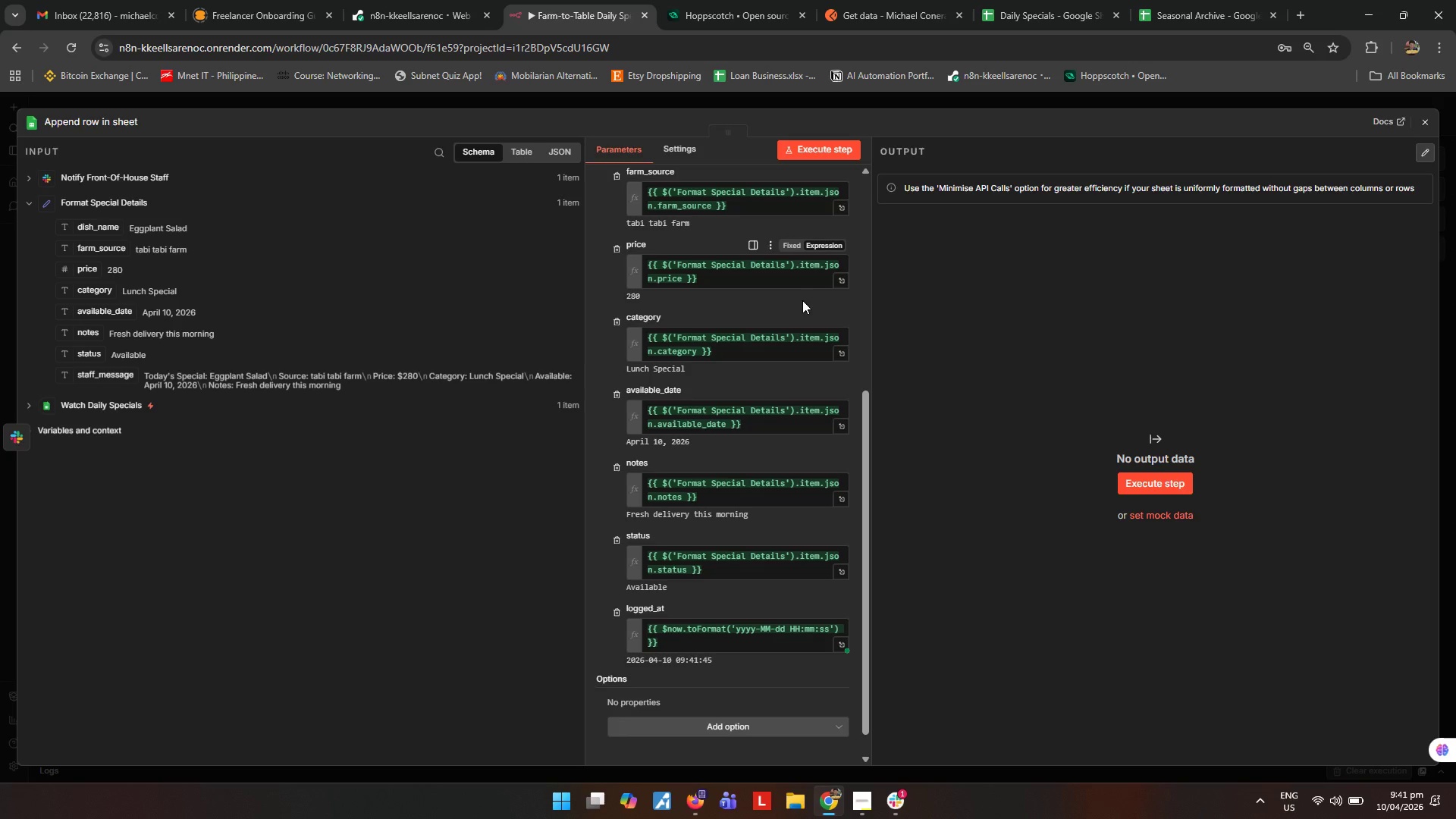 
left_click([834, 148])
 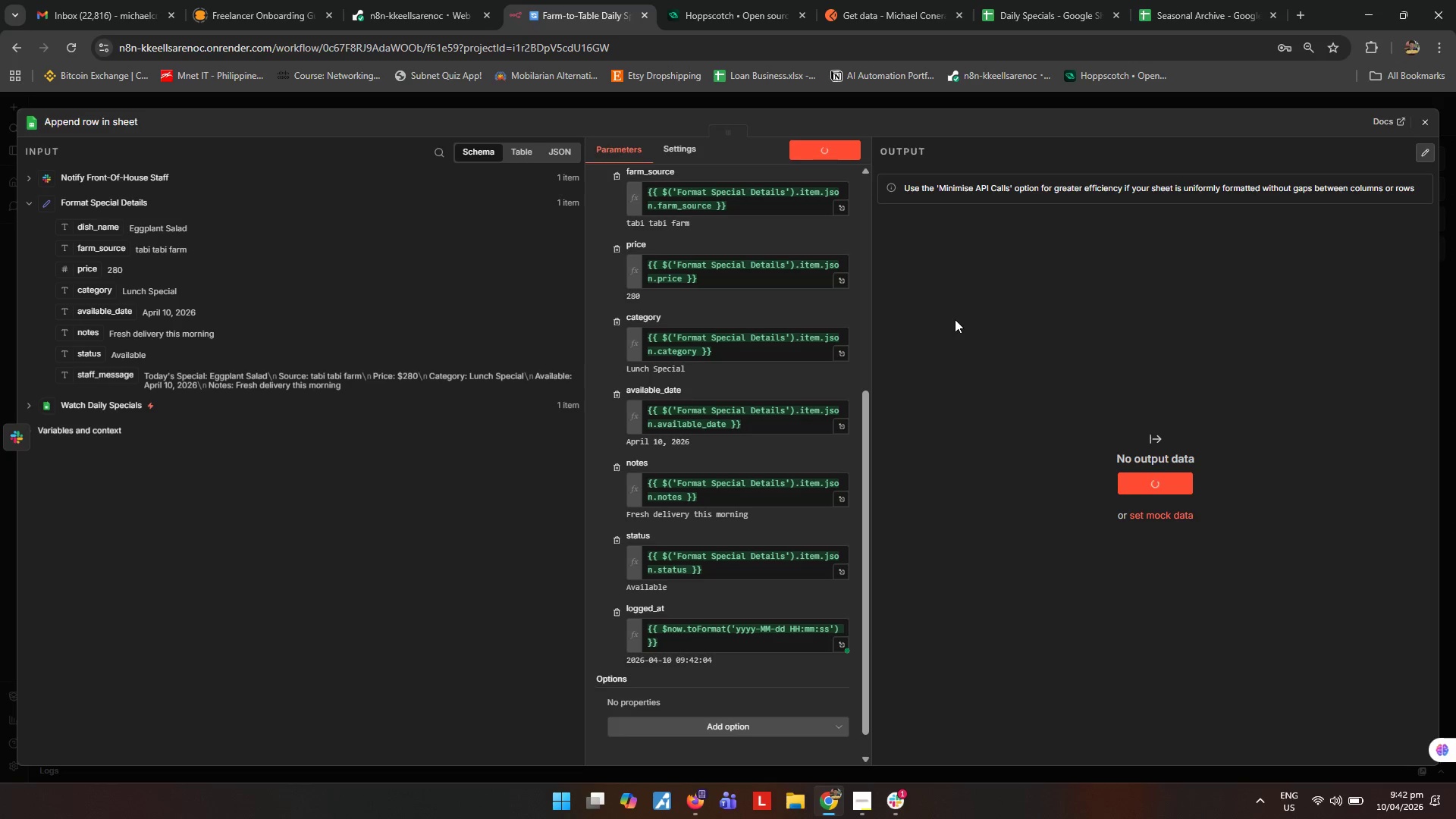 
mouse_move([848, 460])
 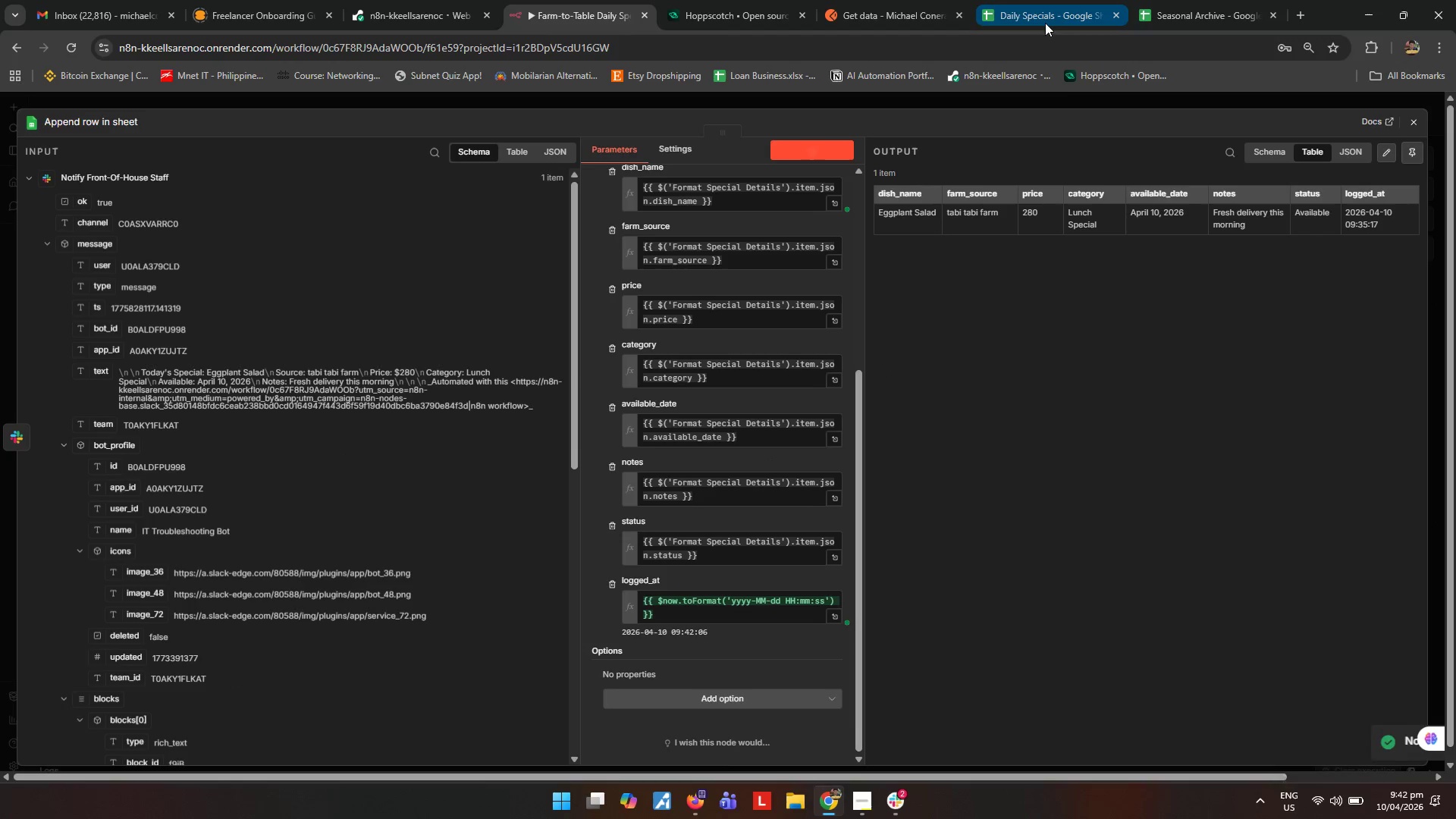 
left_click([1197, 12])
 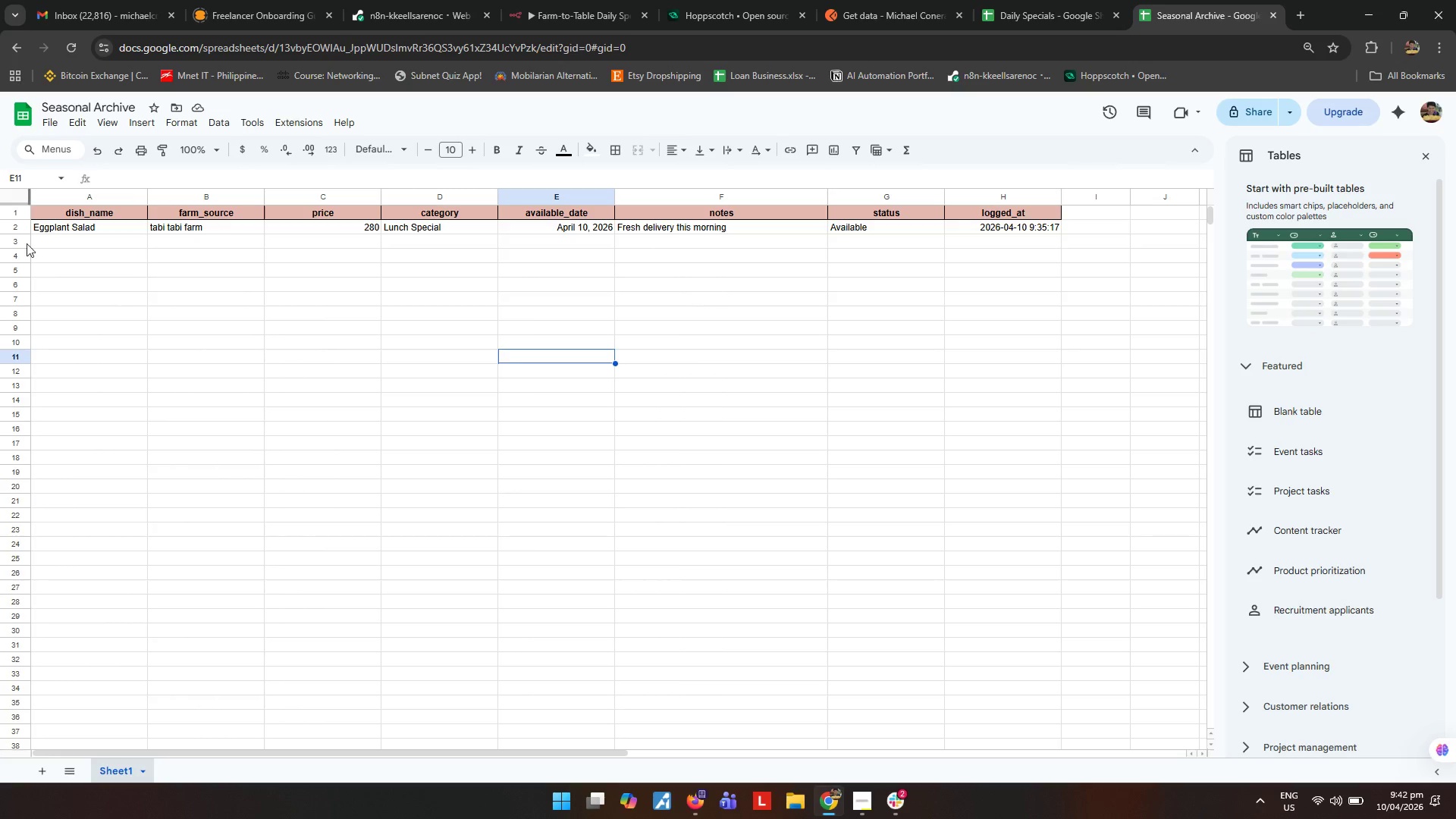 
left_click_drag(start_coordinate=[90, 224], to_coordinate=[1044, 818])
 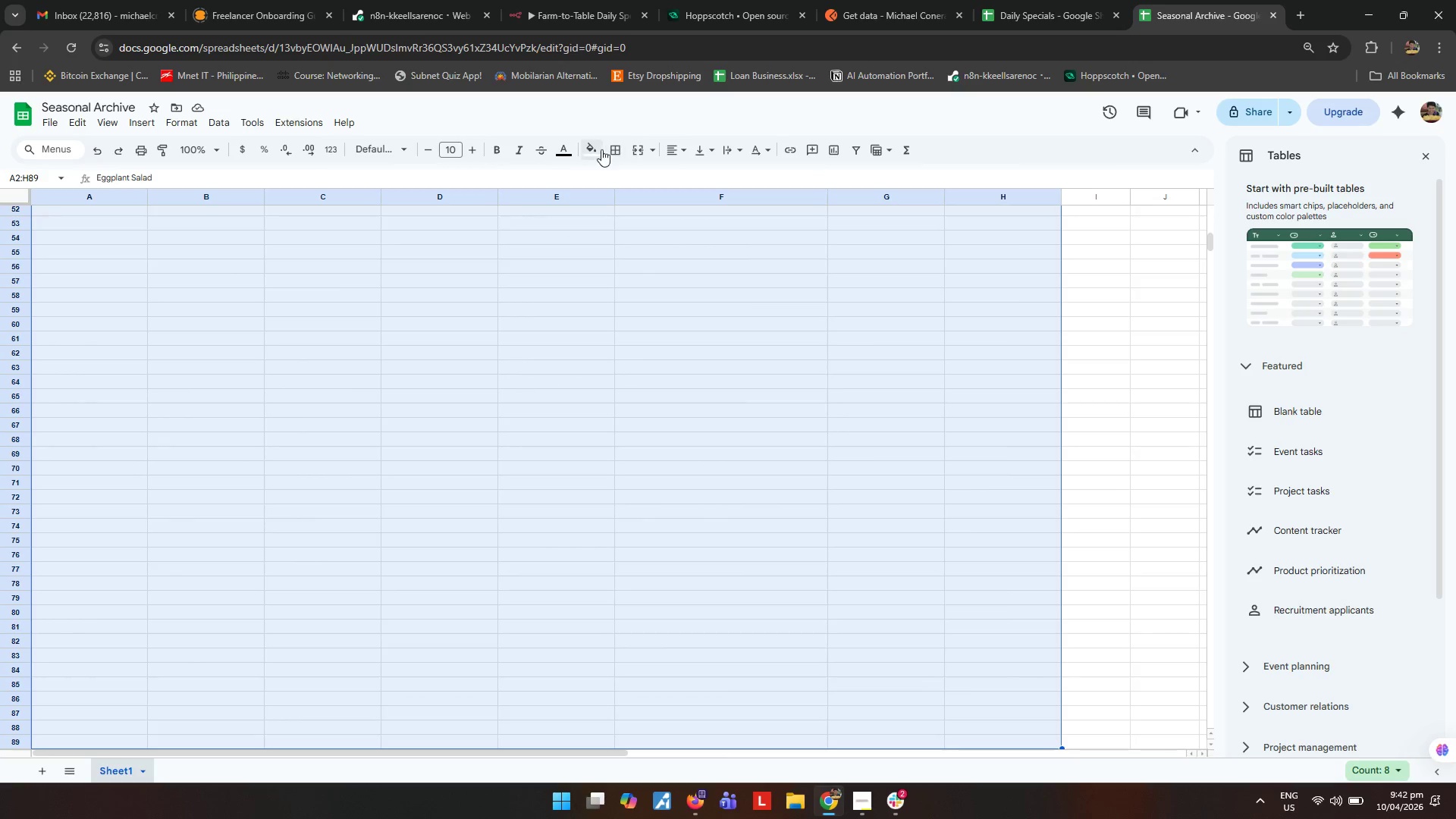 
left_click([613, 154])
 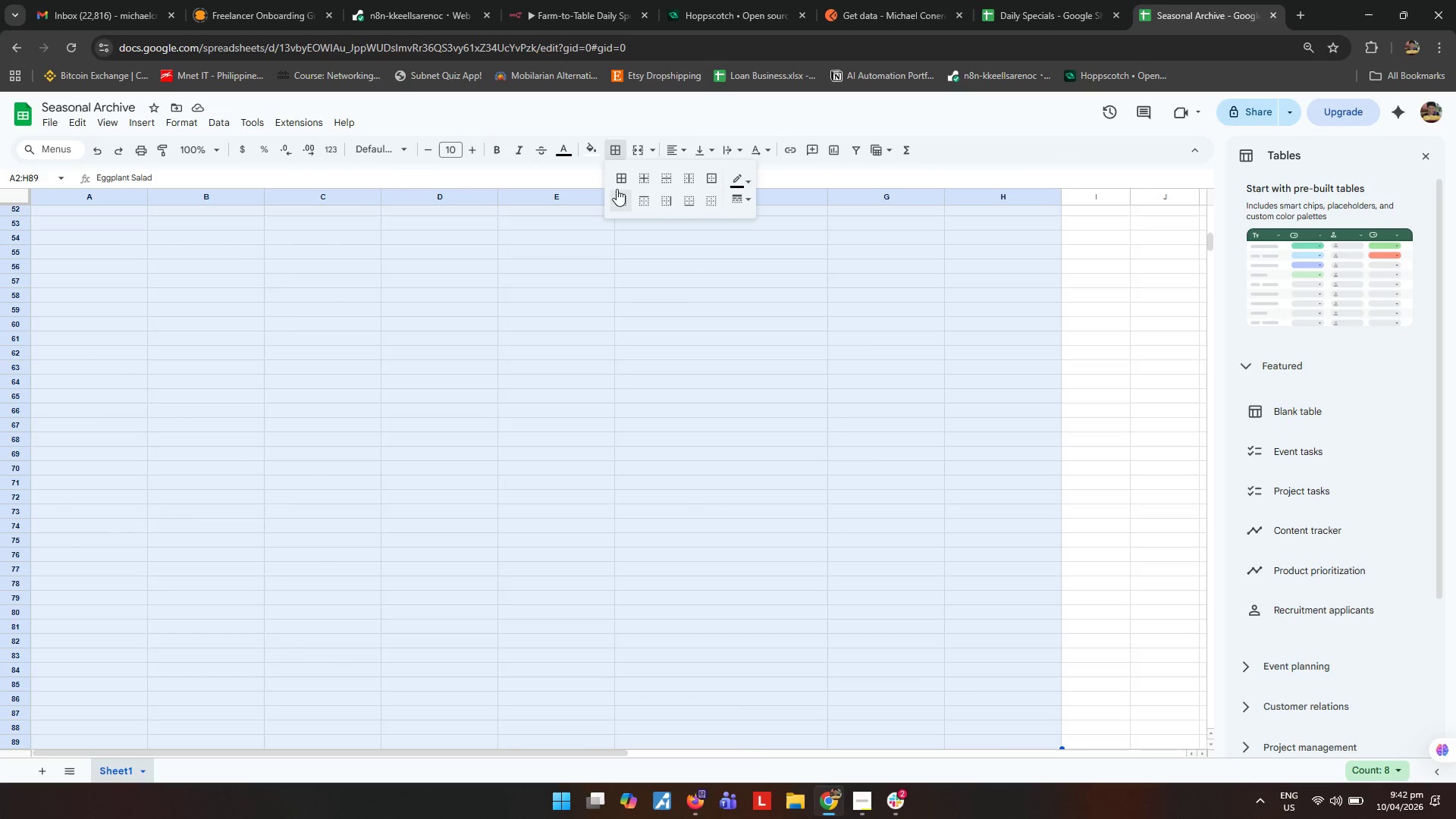 
left_click([618, 187])
 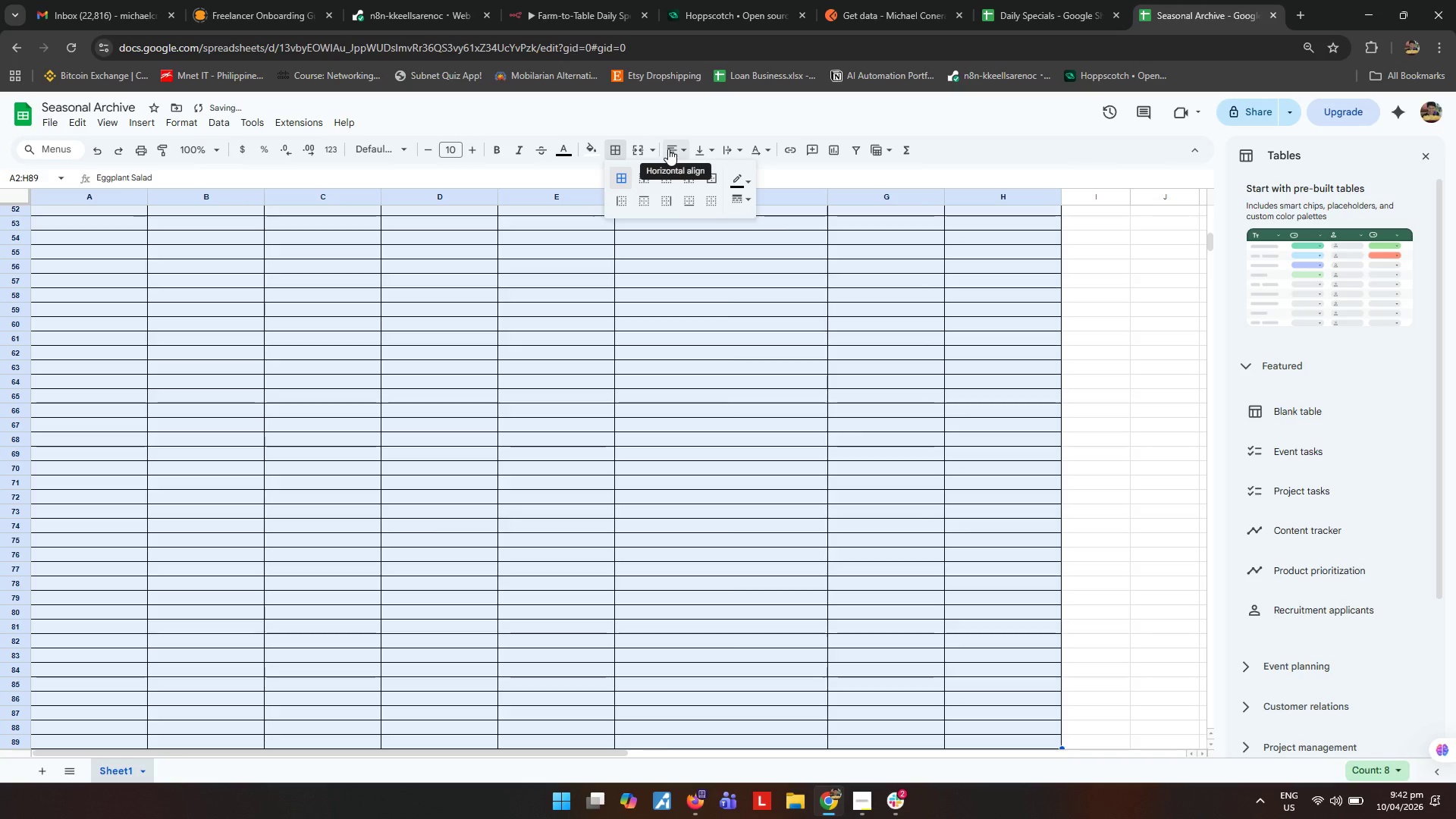 
left_click([668, 149])
 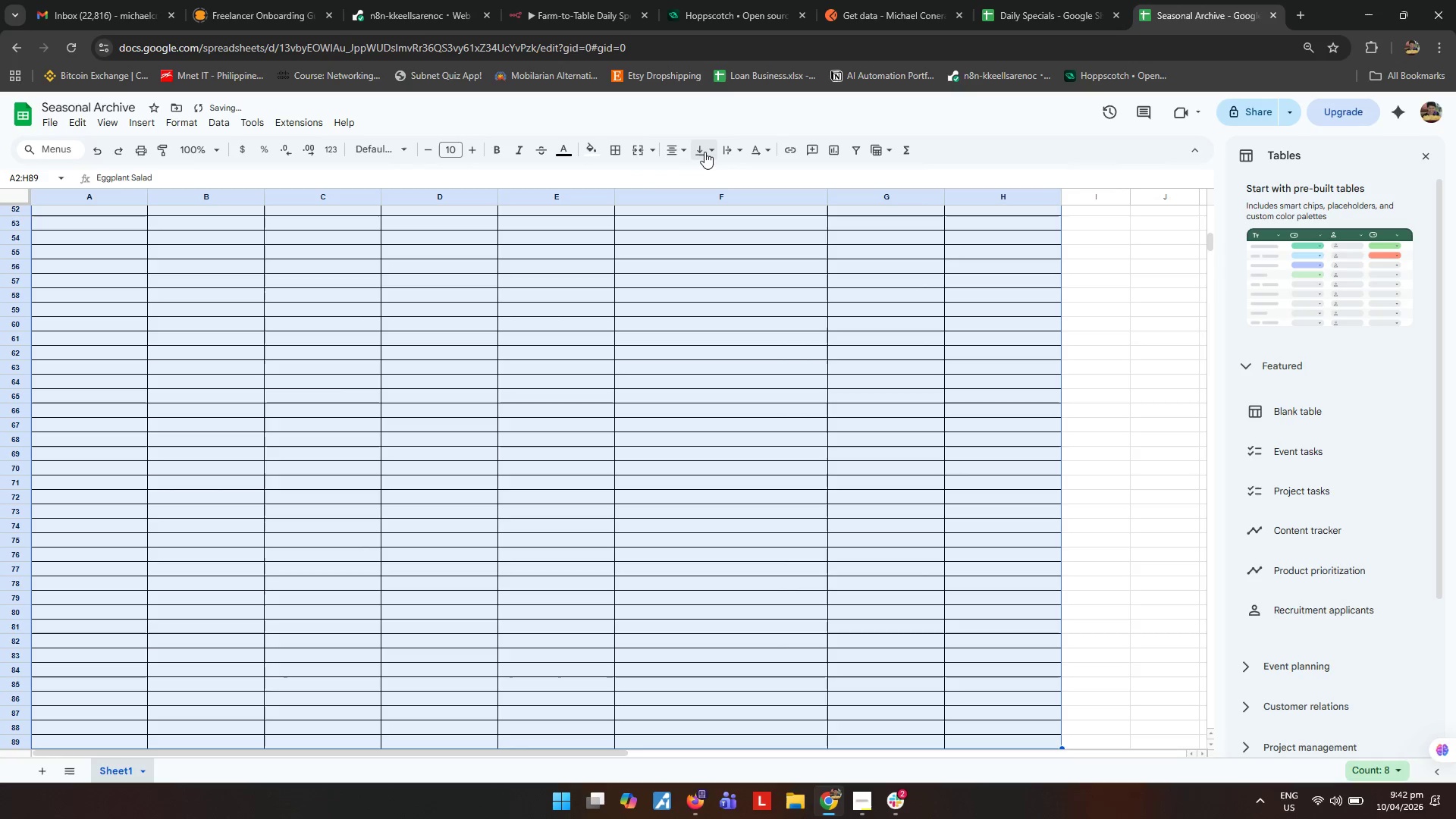 
double_click([705, 152])
 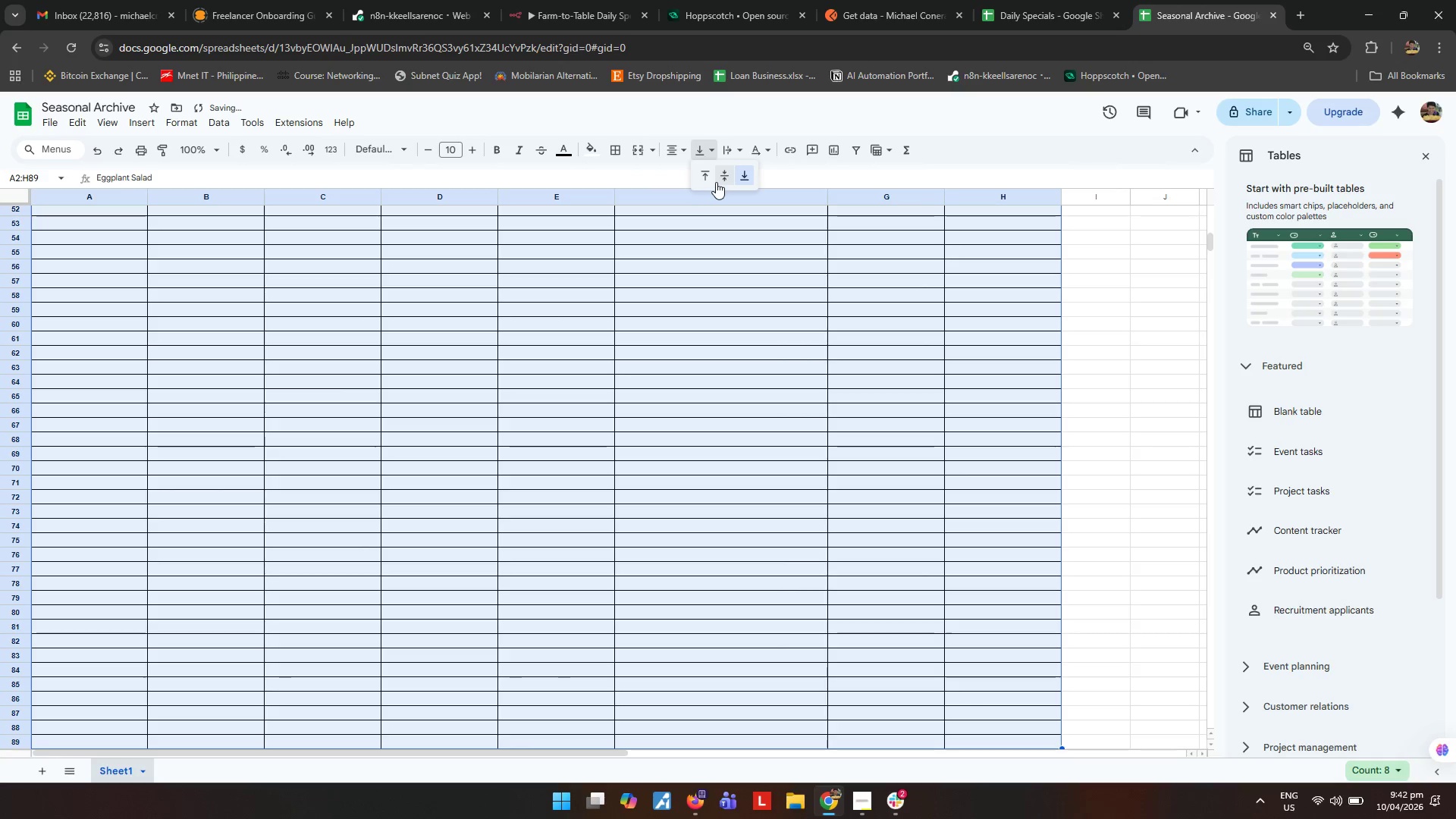 
left_click([718, 182])
 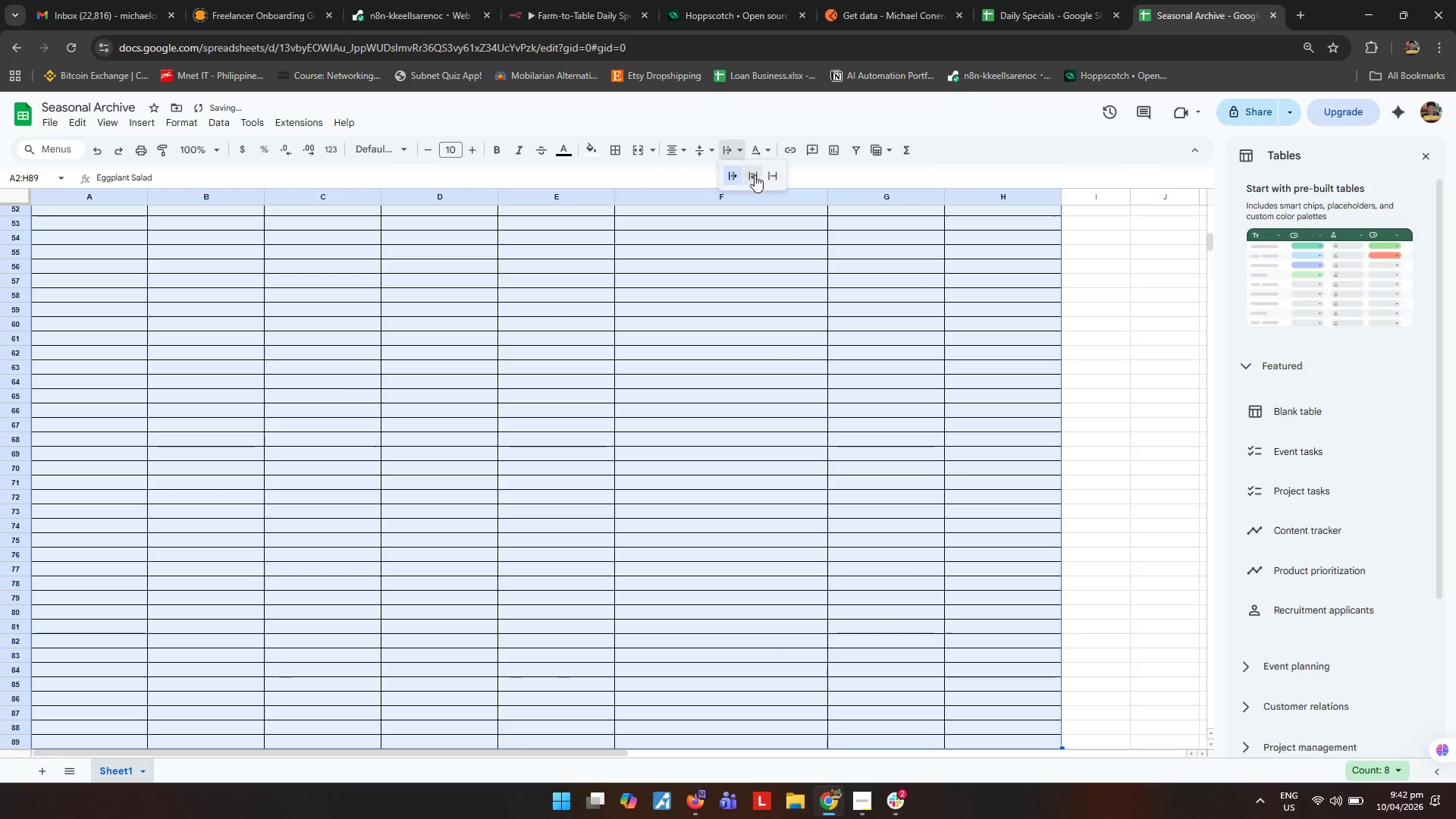 
triple_click([757, 175])
 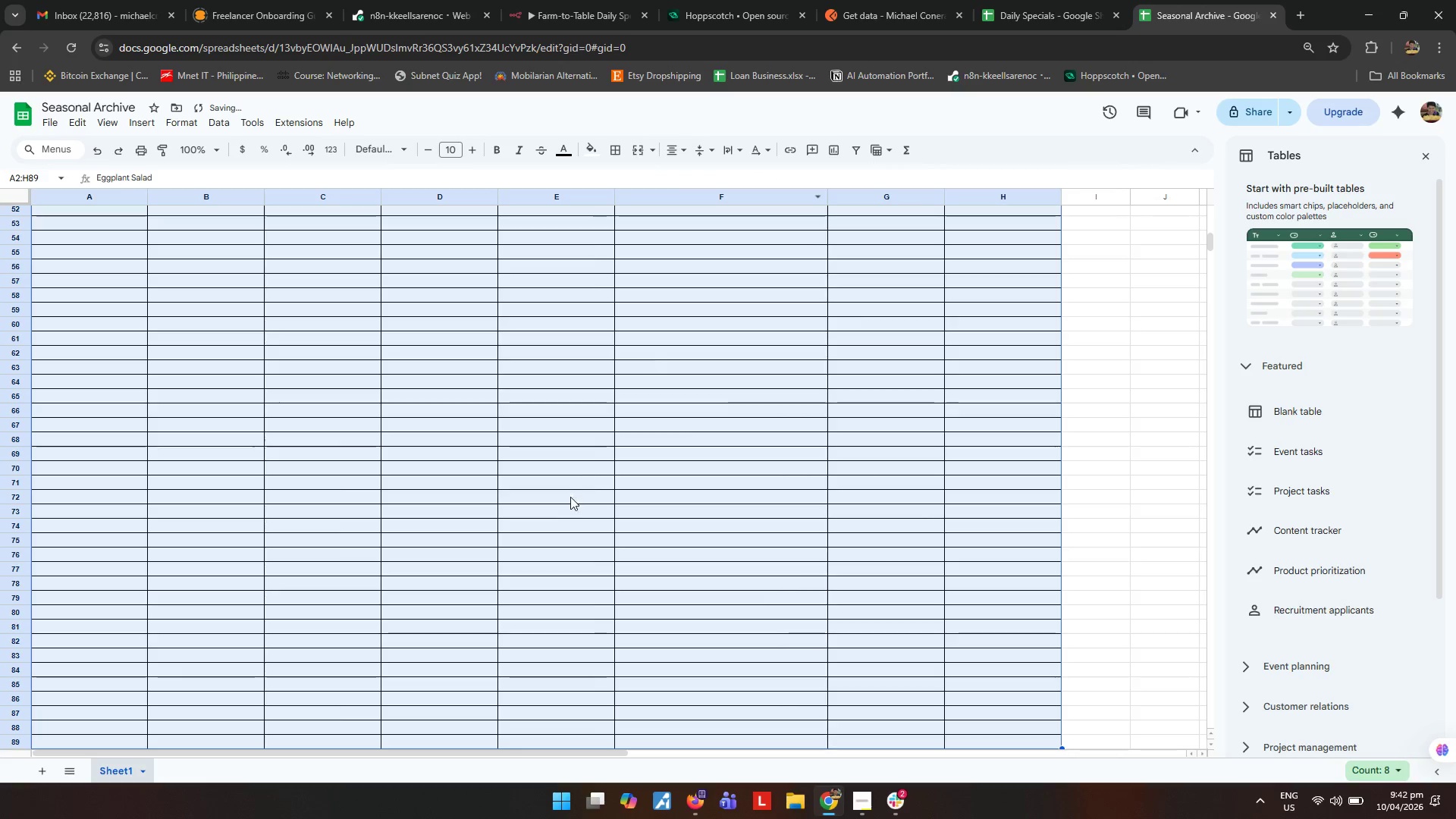 
left_click([416, 479])
 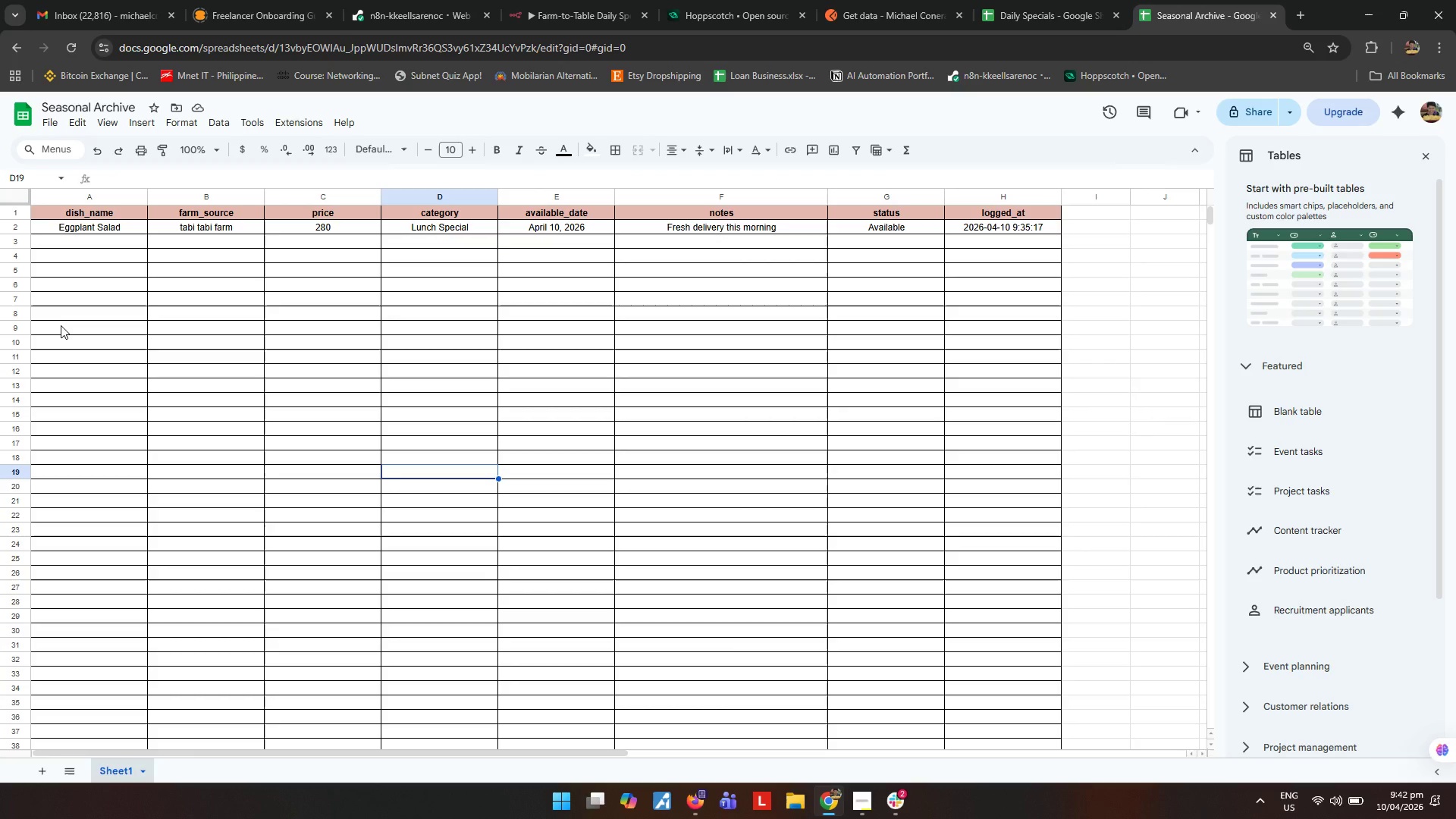 
scroll: coordinate [561, 502], scroll_direction: up, amount: 15.0
 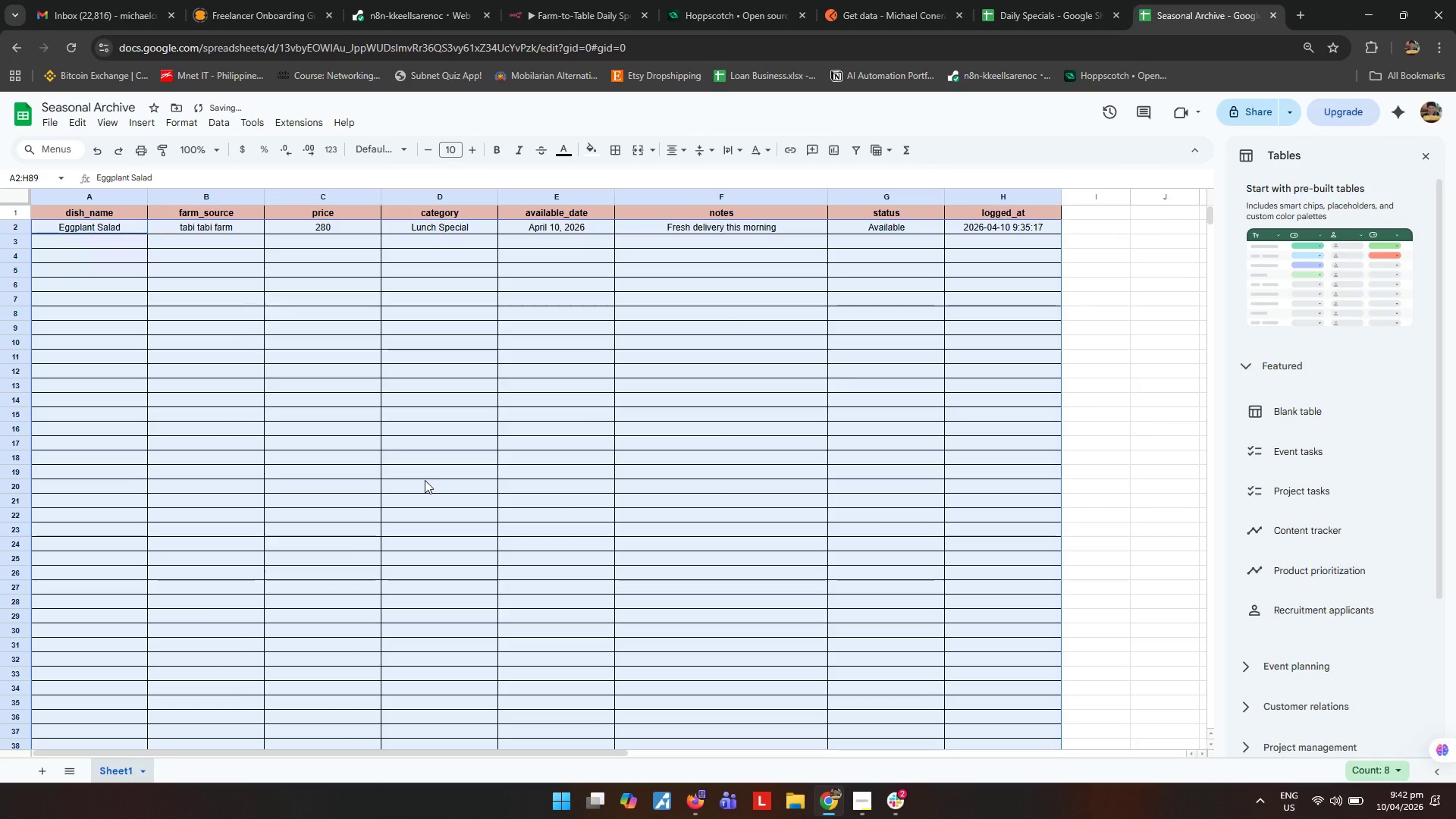 
wait(10.5)
 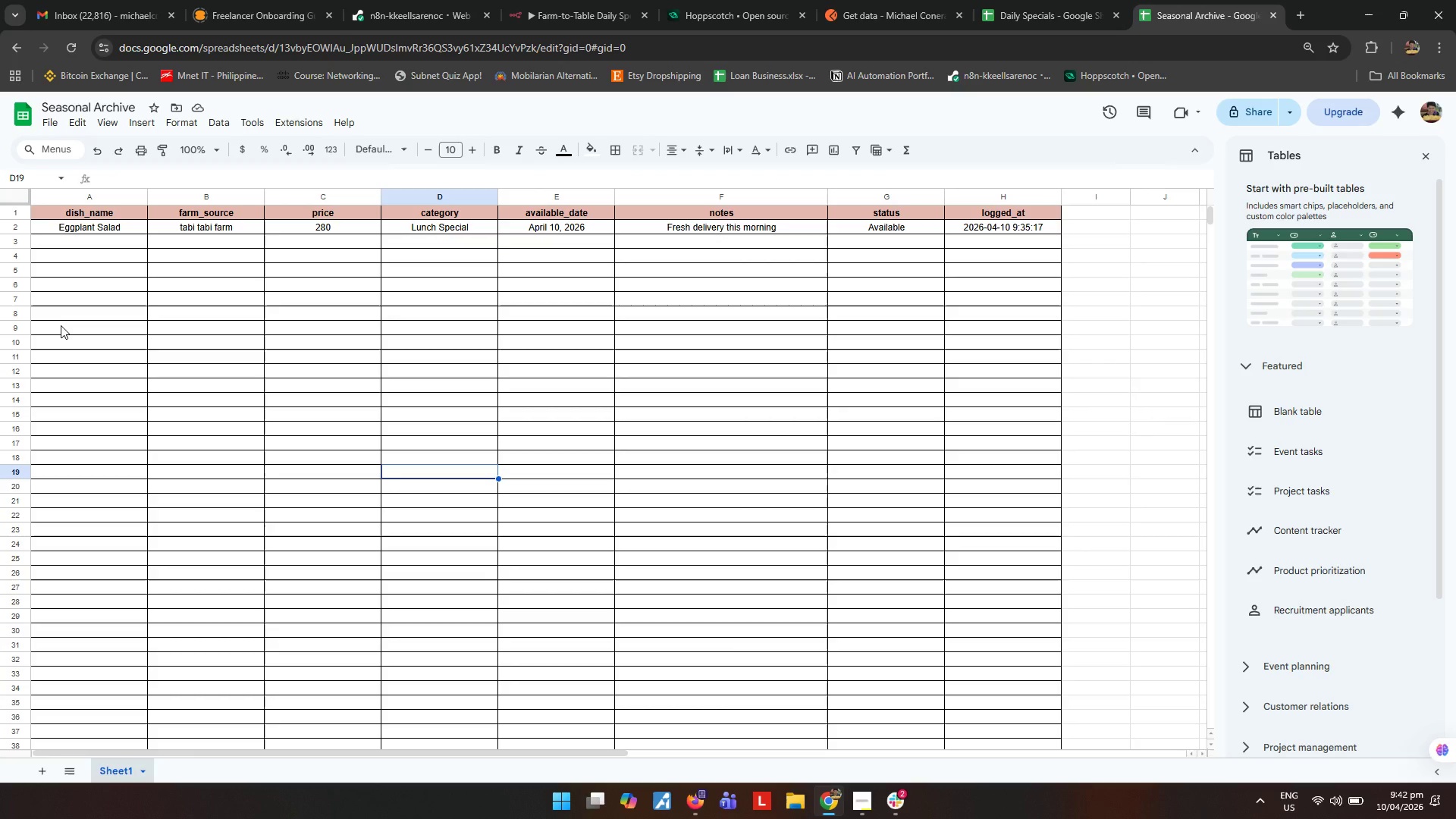 
left_click([623, 534])
 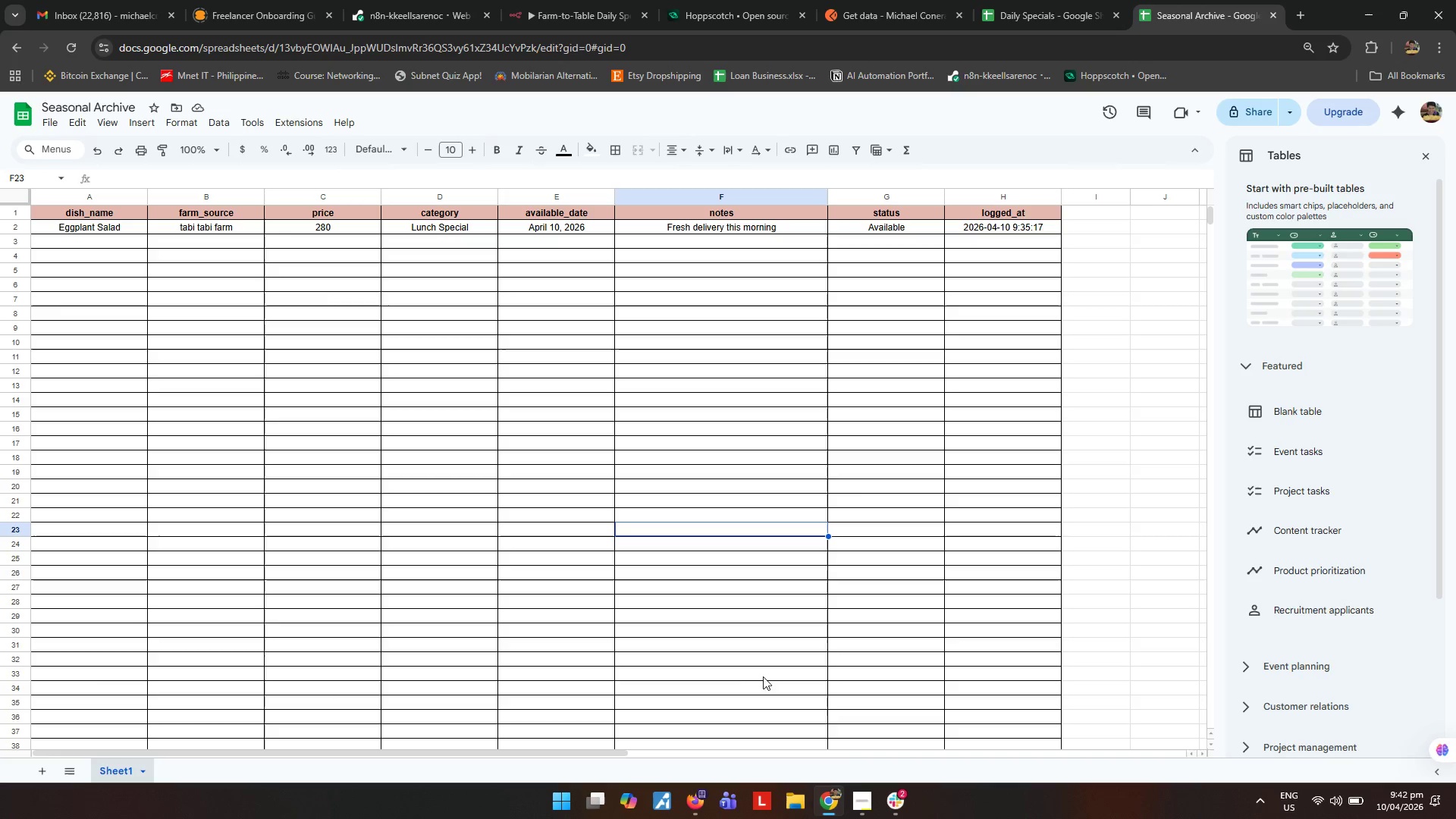 
left_click([892, 799])
 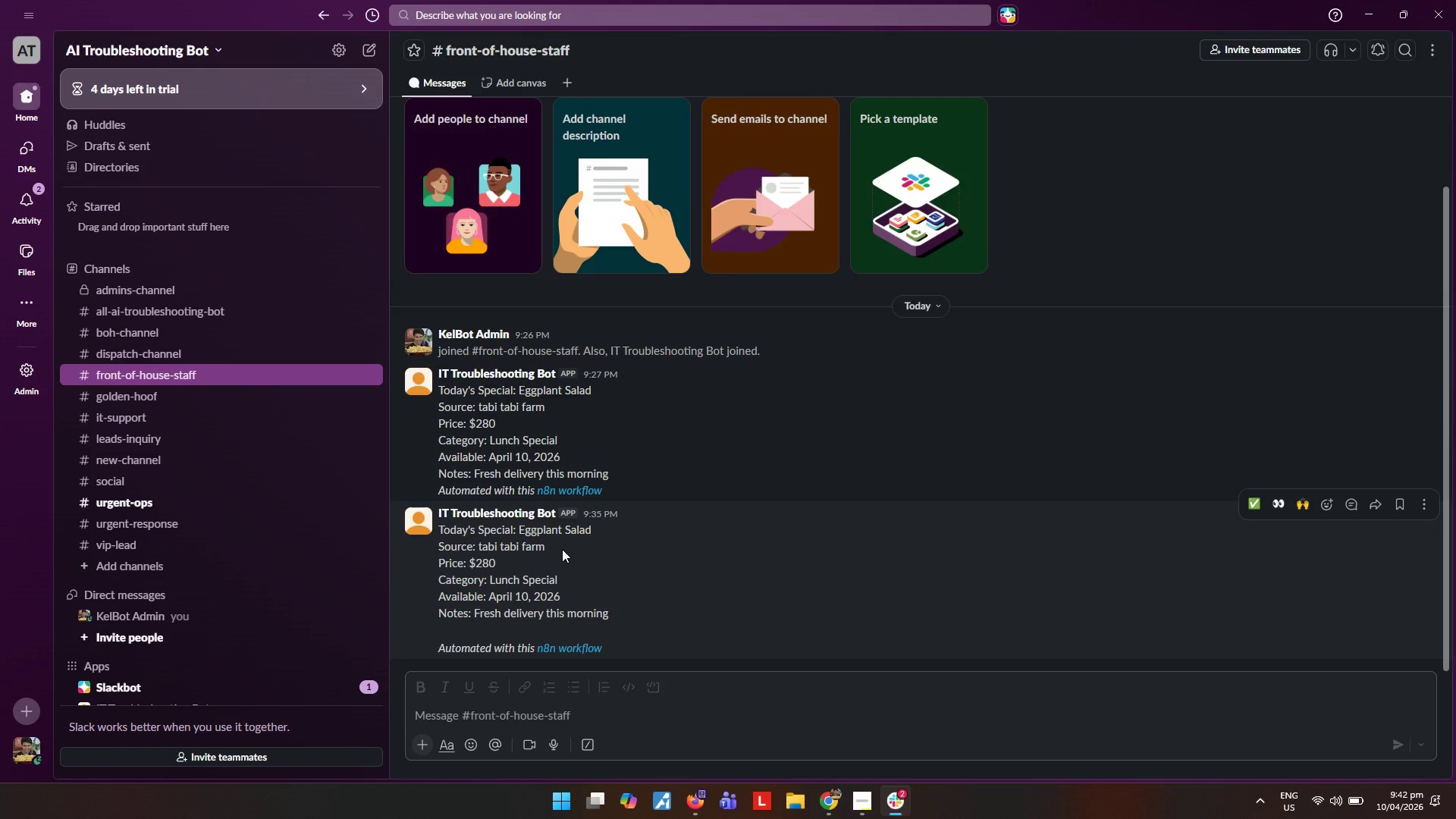 
wait(8.62)
 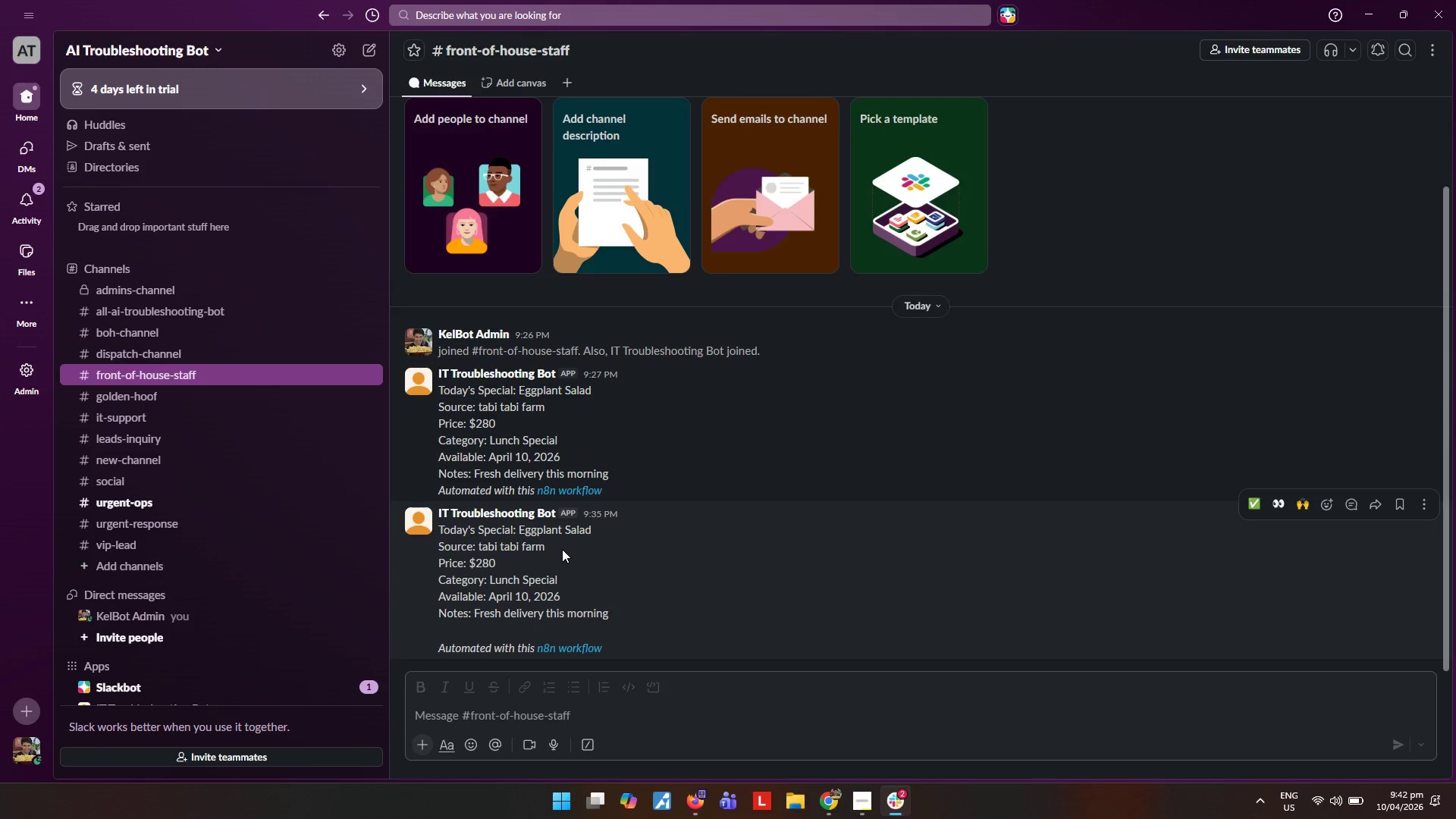 
left_click([830, 803])
 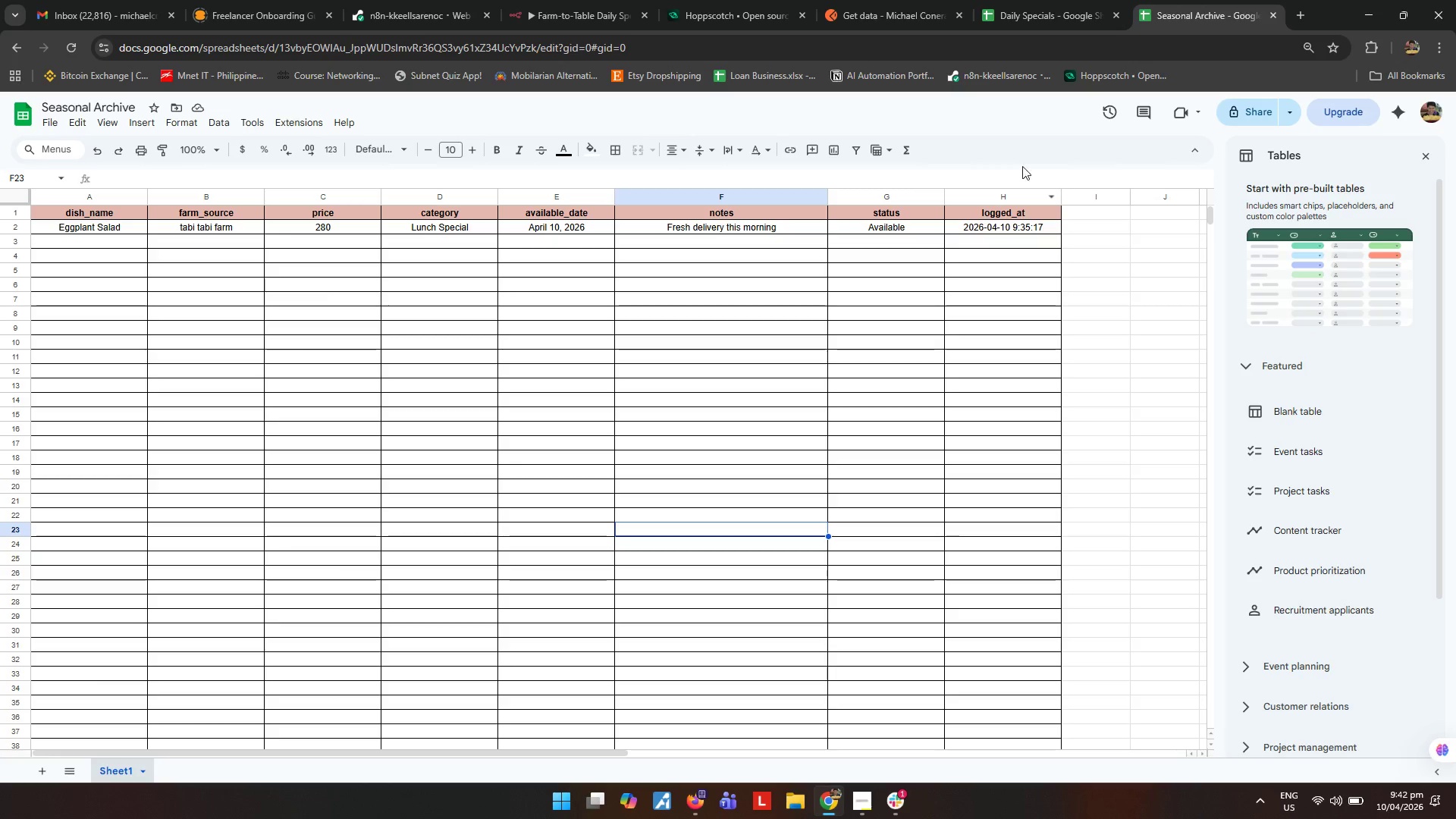 
left_click([1074, 0])
 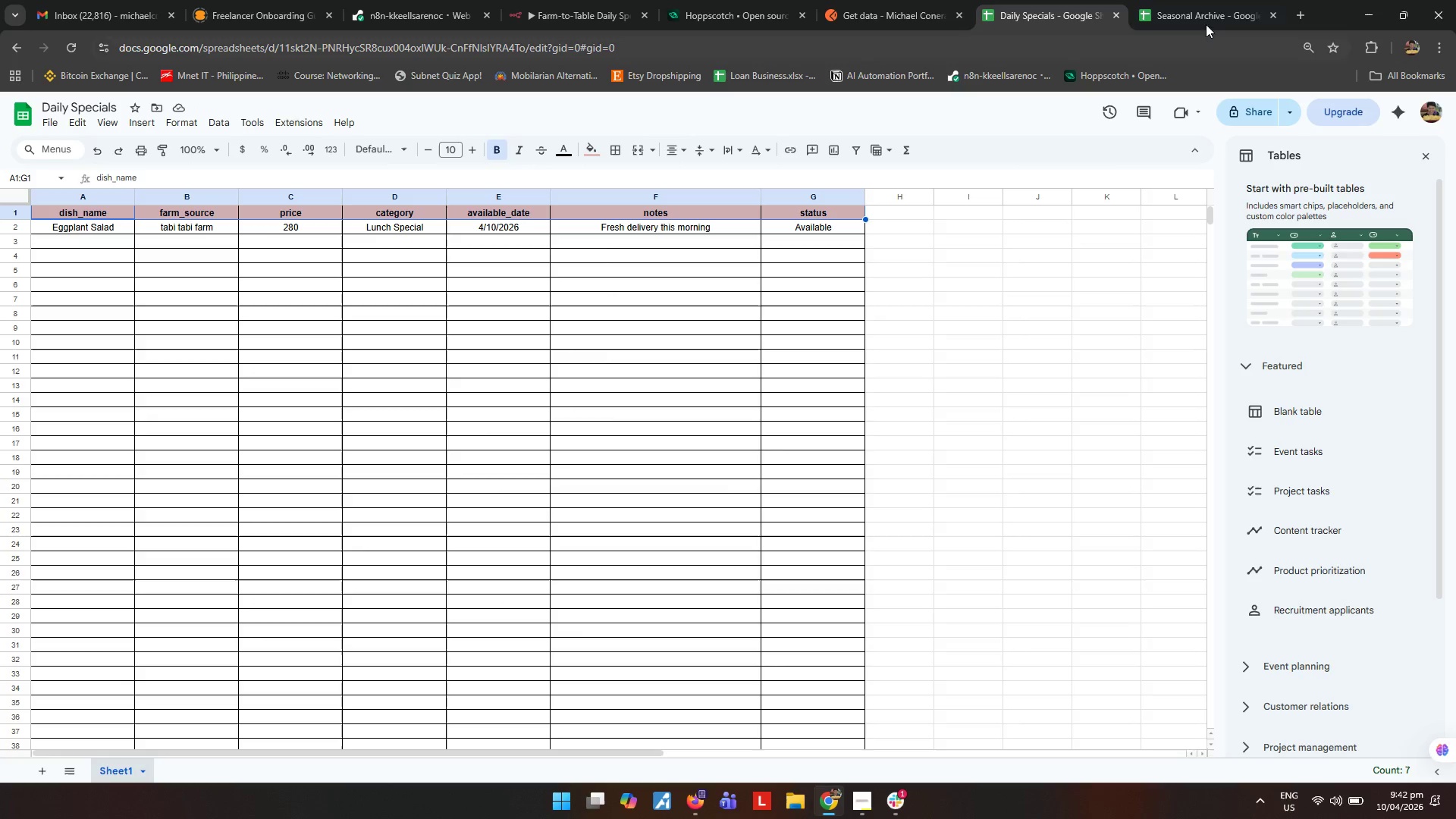 
left_click([1216, 9])
 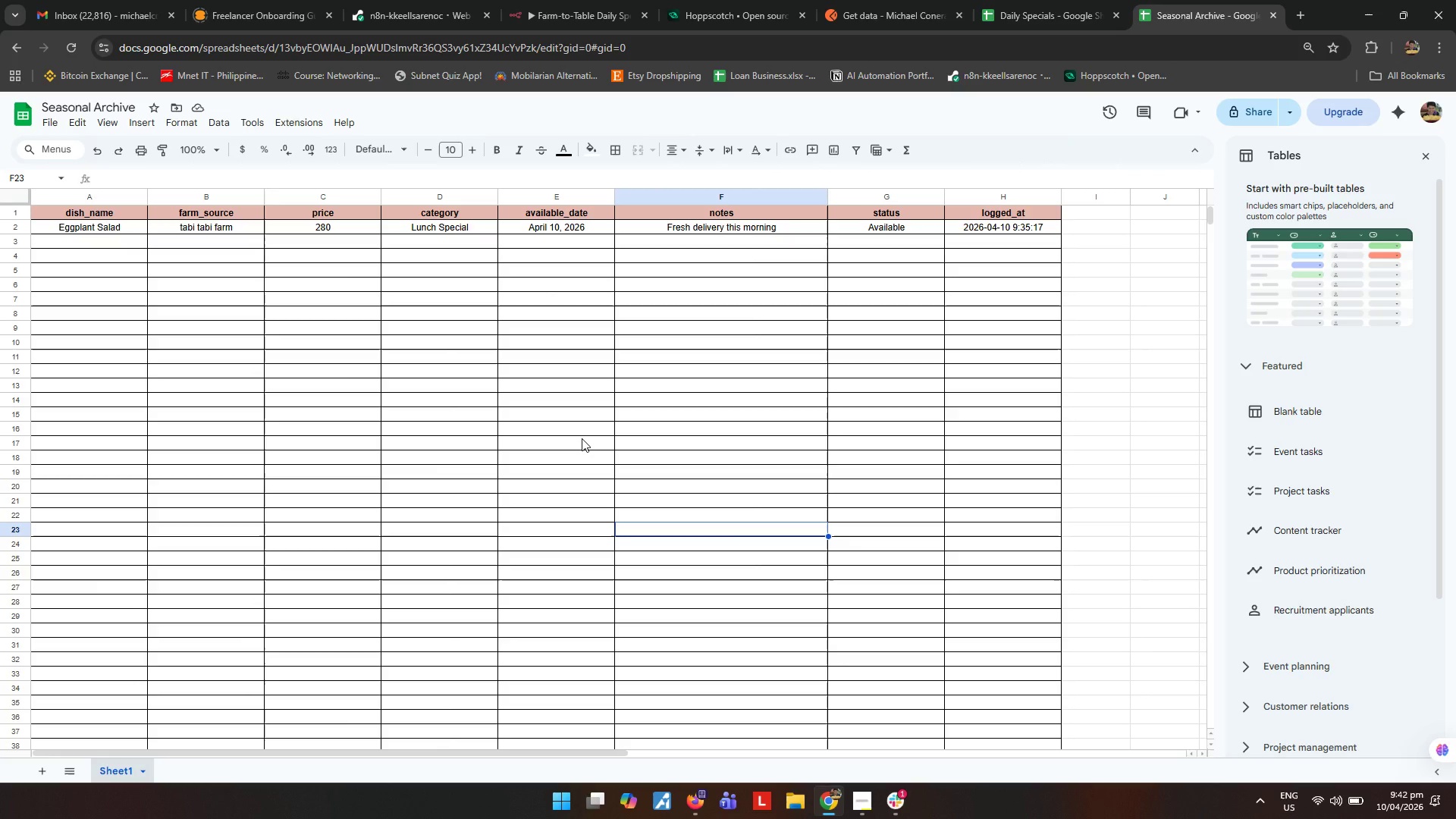 
wait(9.55)
 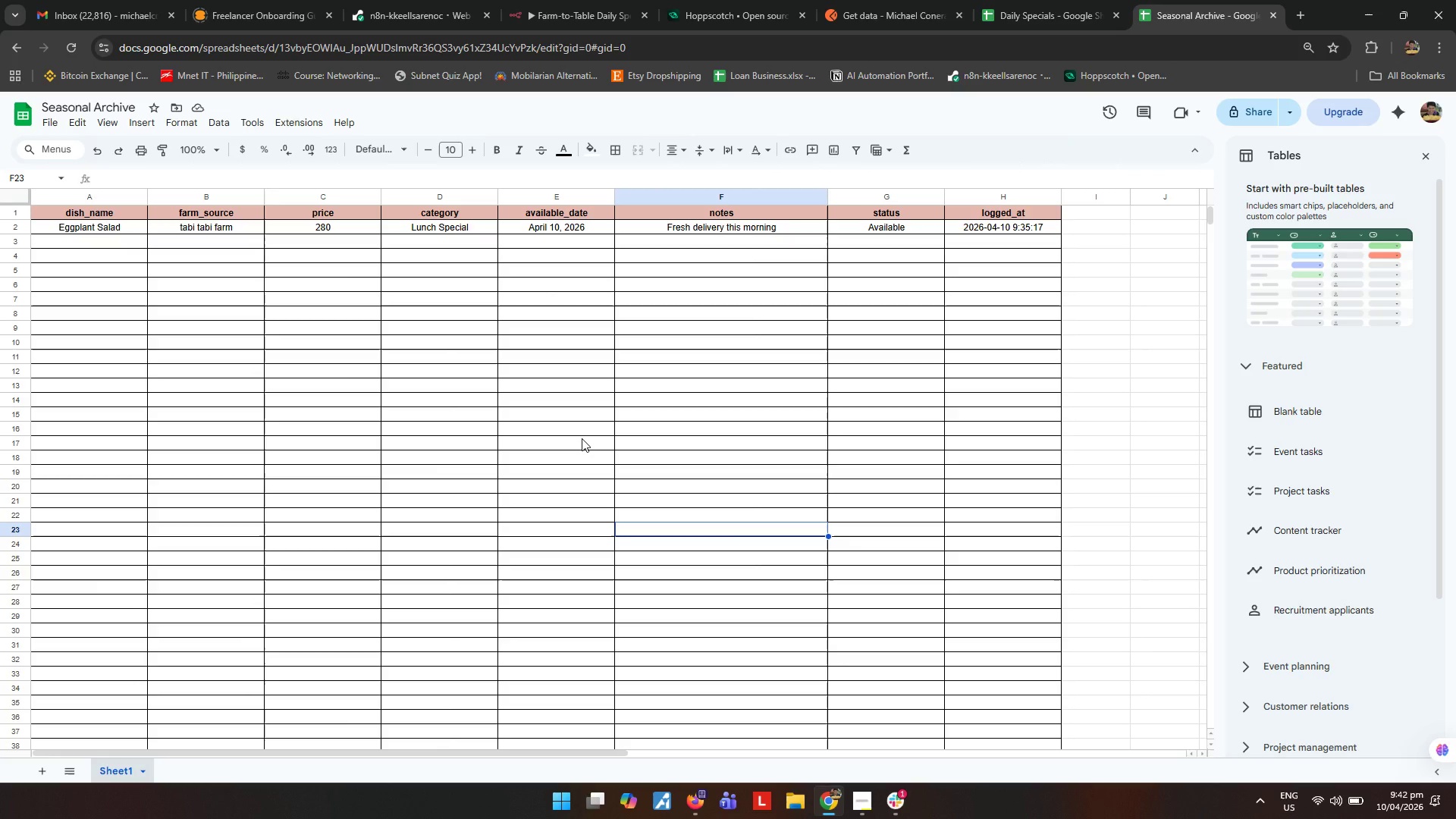 
left_click([591, 0])
 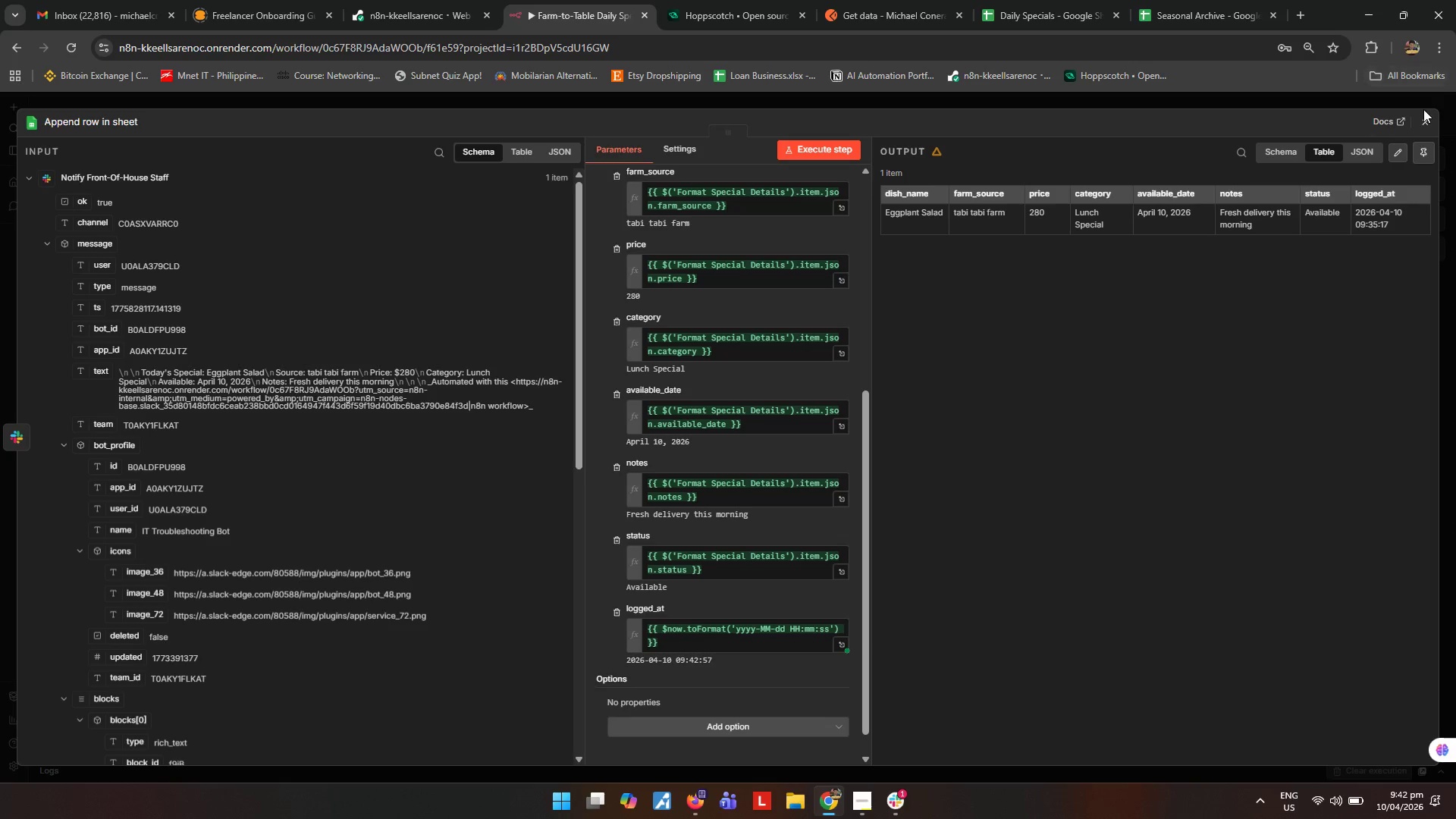 
left_click([1426, 119])
 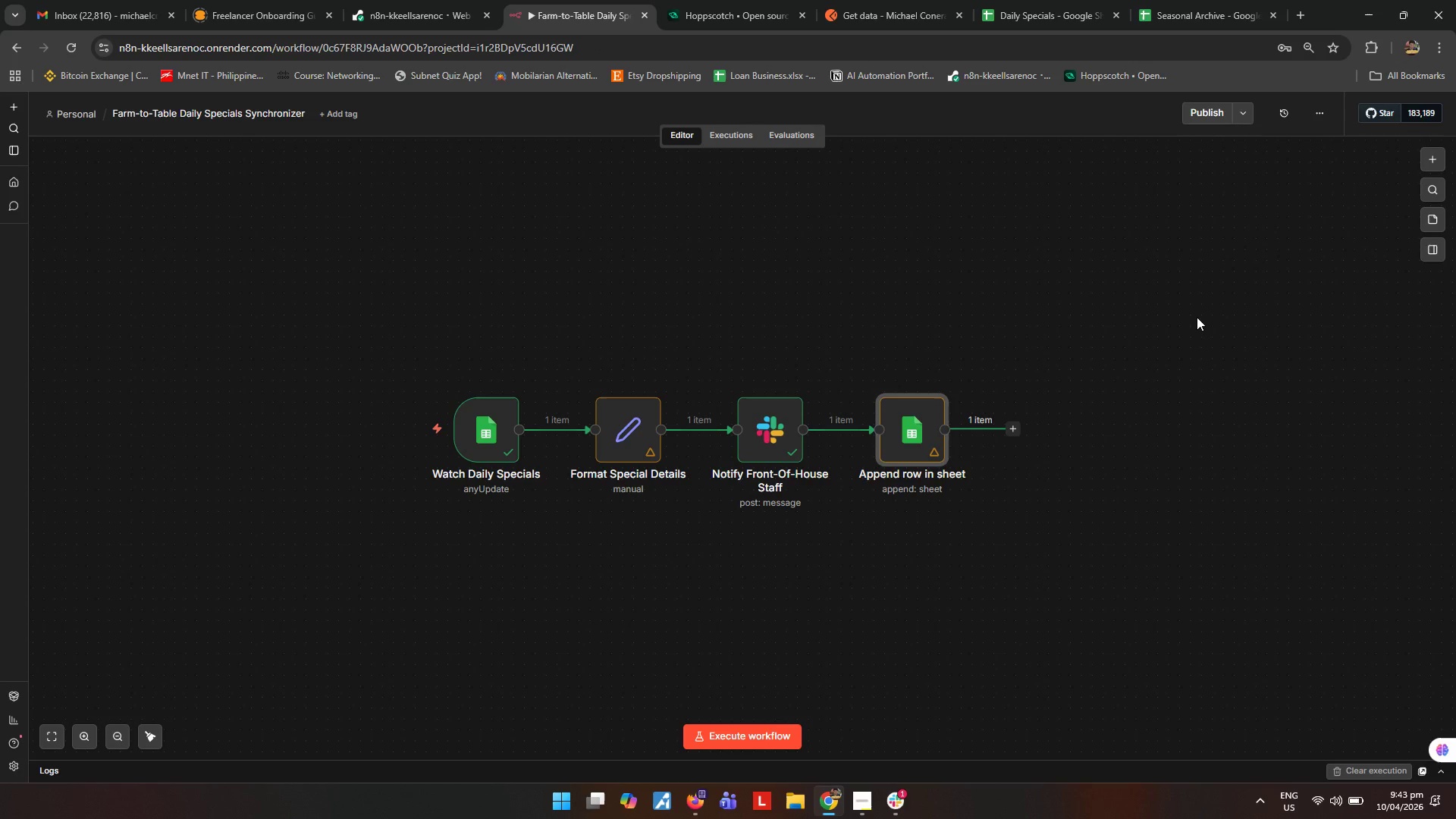 
wait(12.14)
 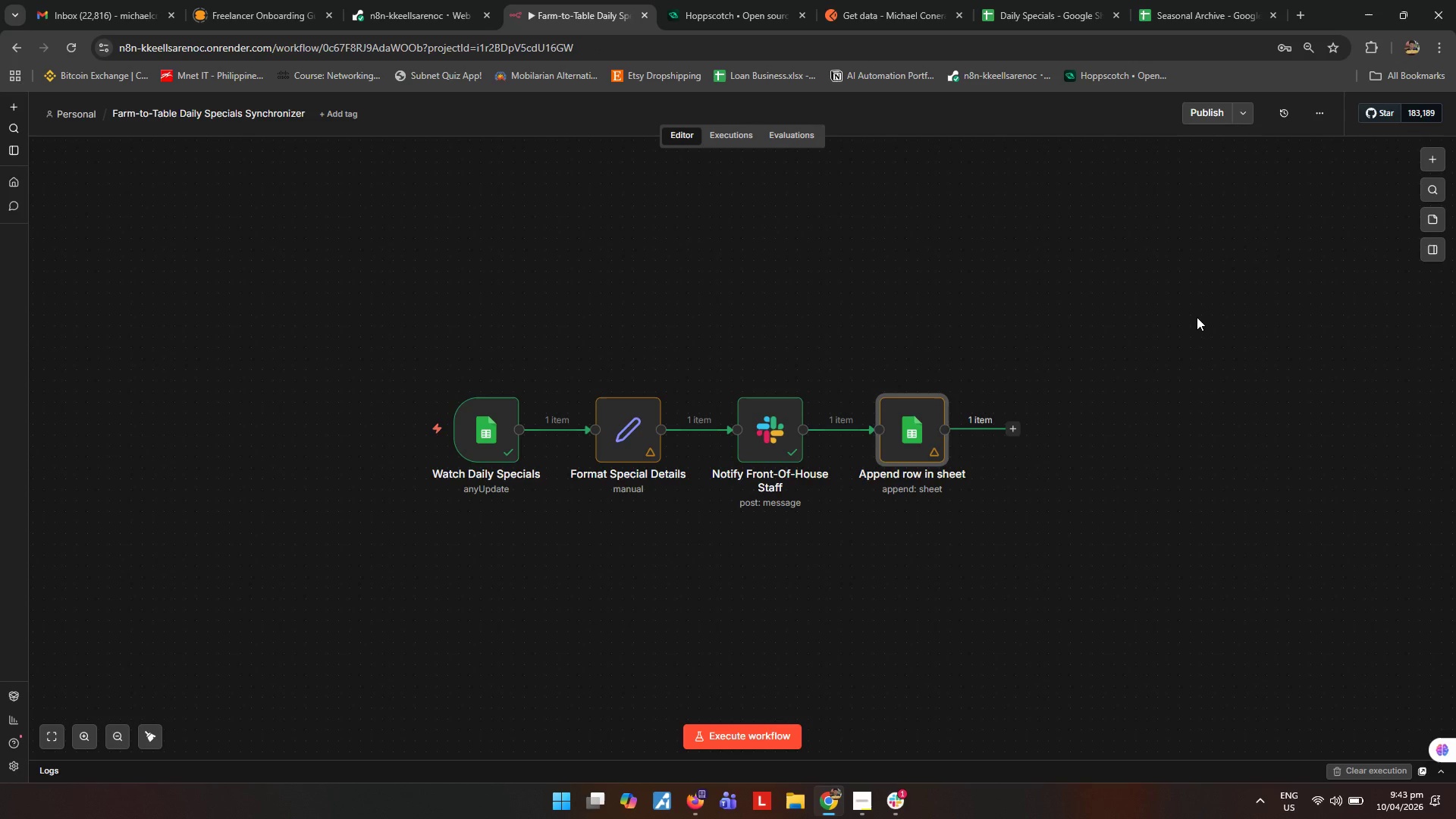 
left_click([873, 794])